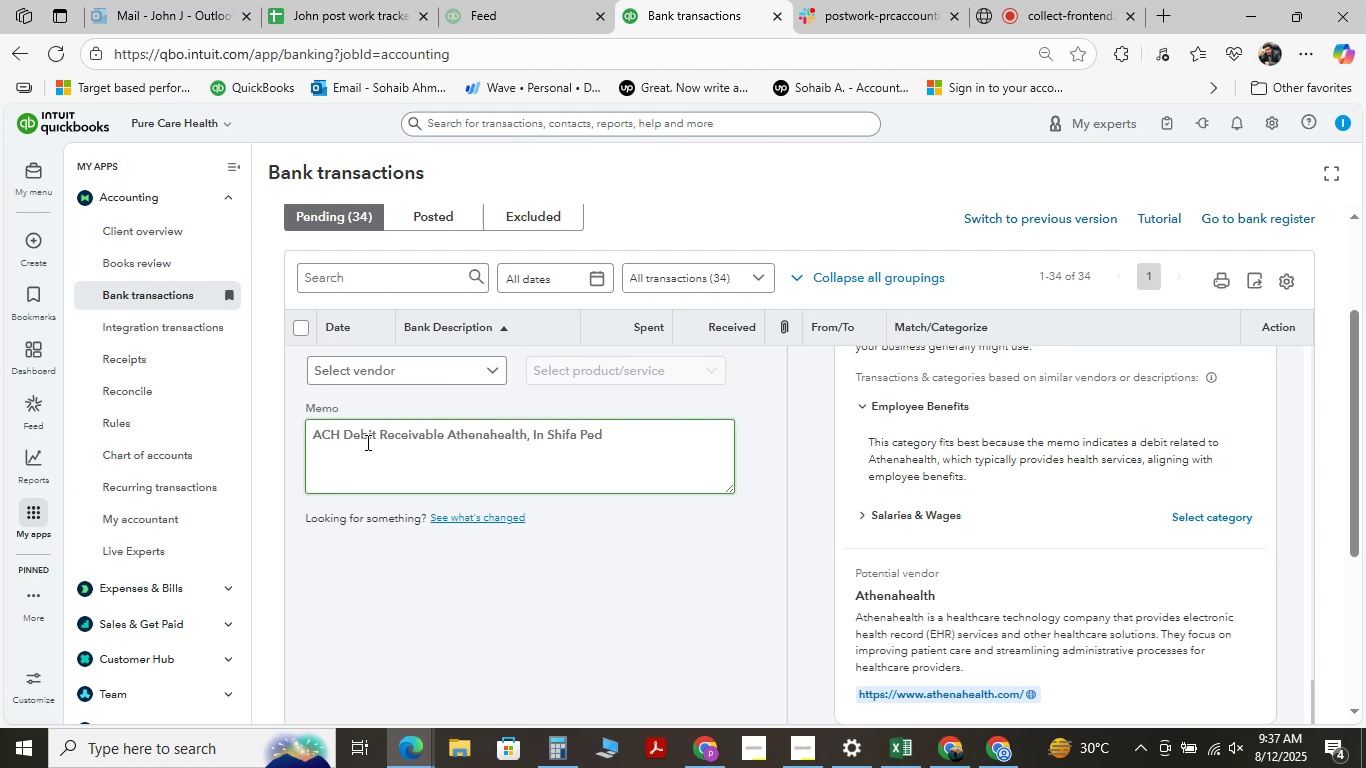 
left_click([1043, 0])
 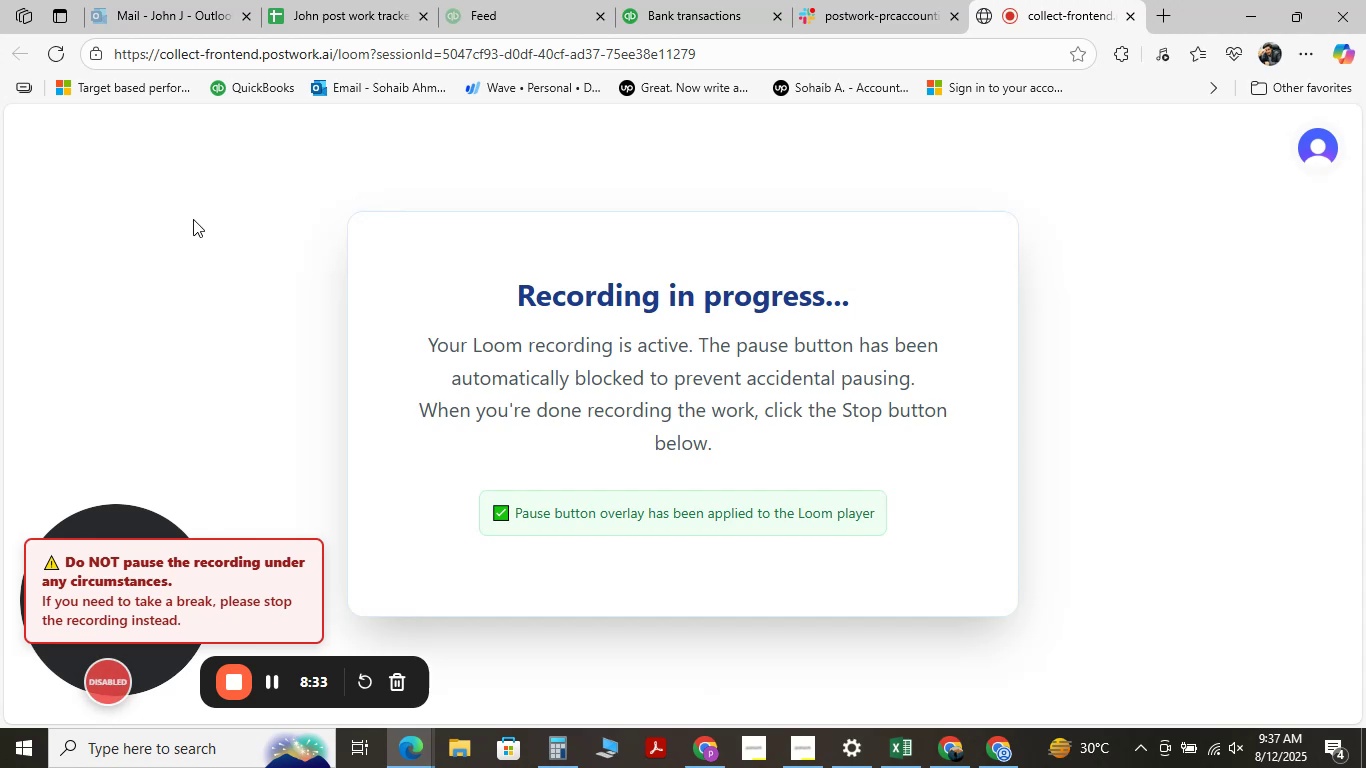 
wait(14.99)
 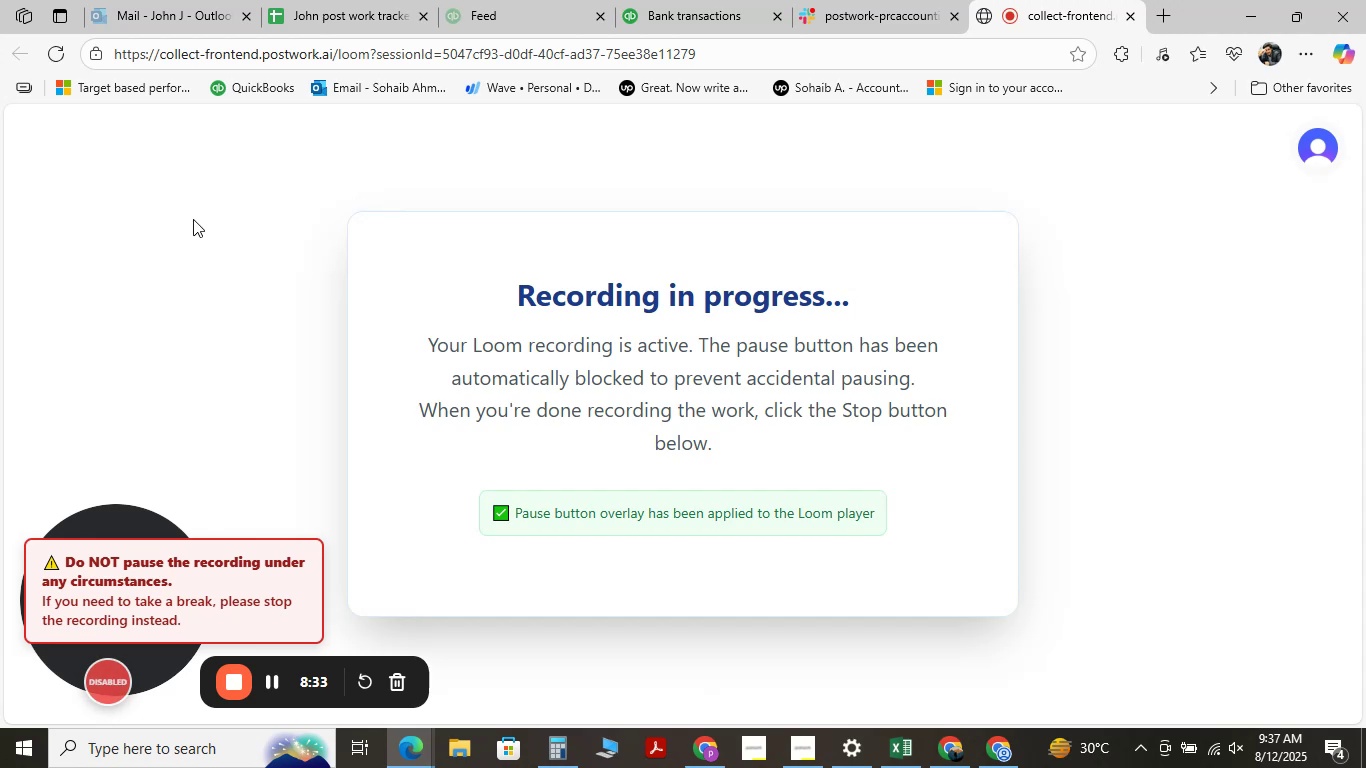 
left_click([354, 22])
 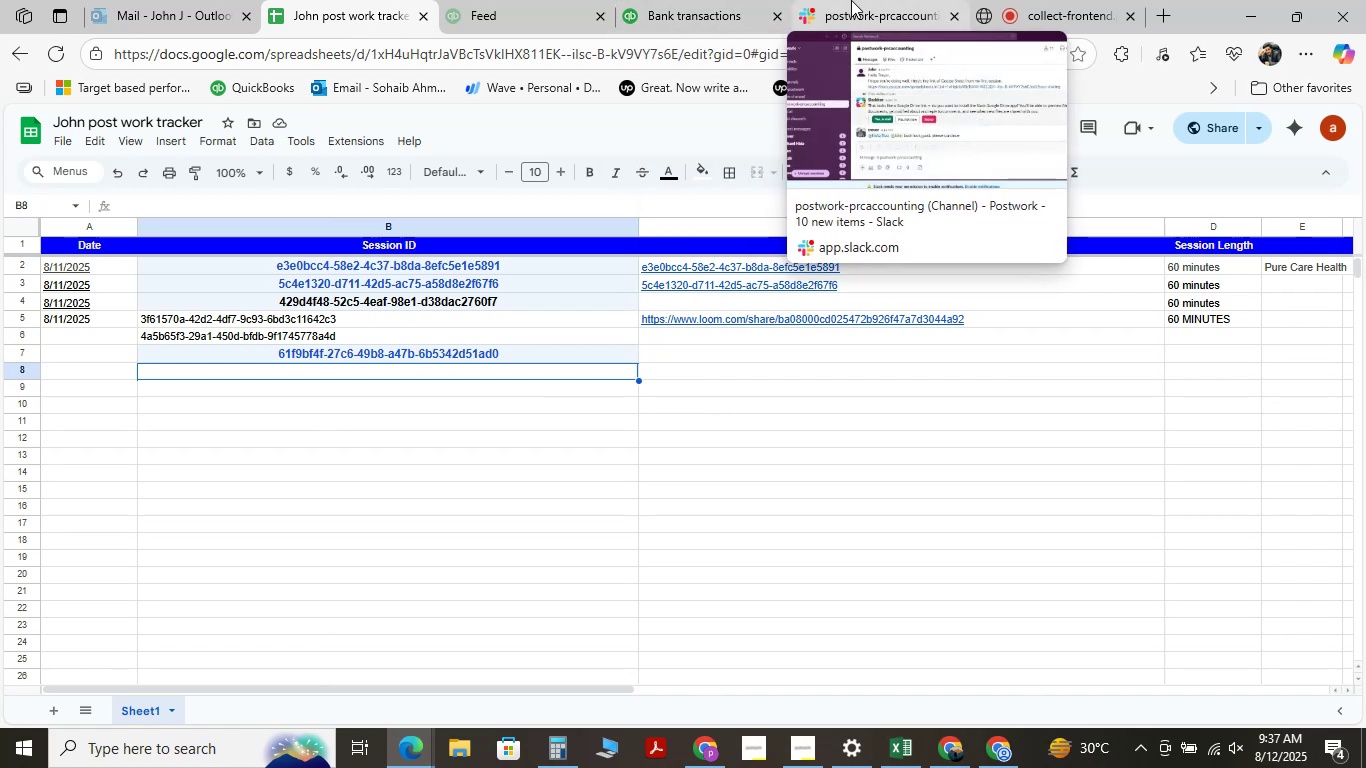 
wait(6.28)
 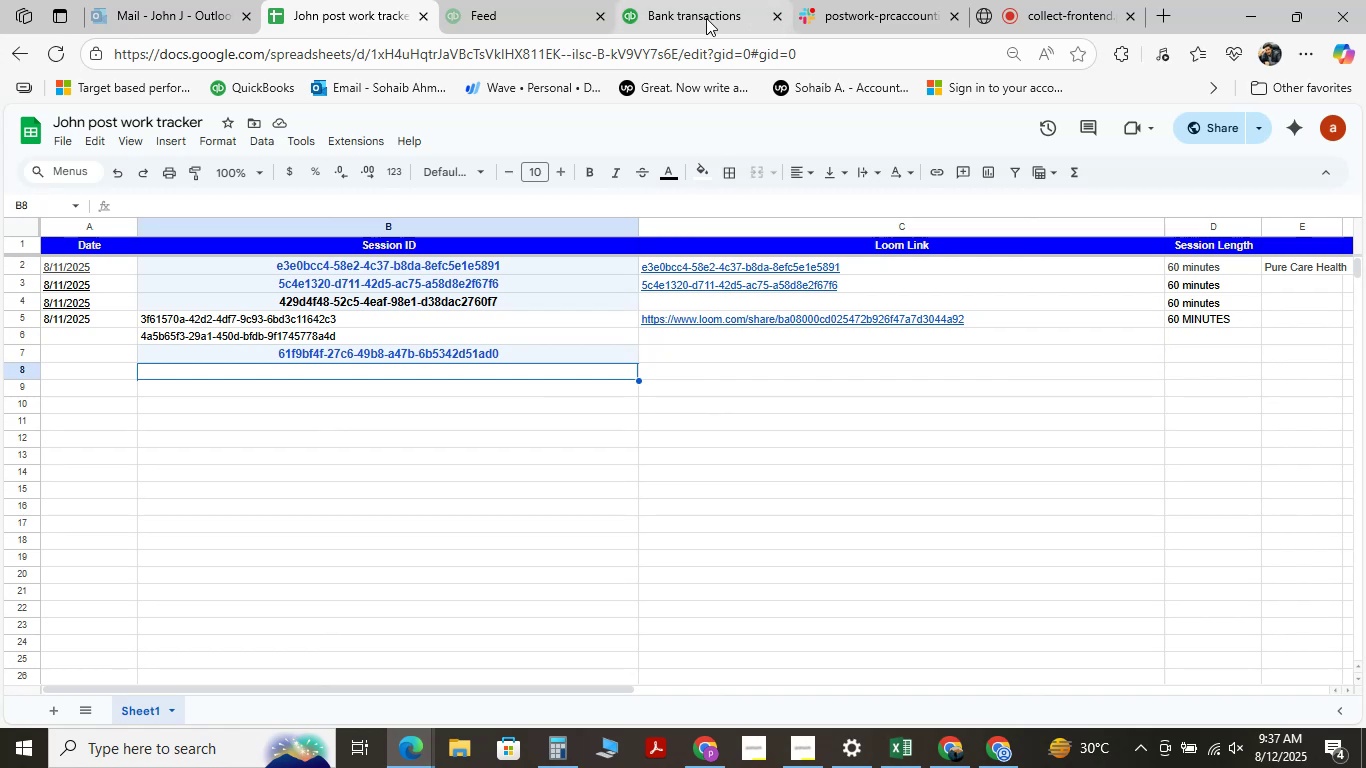 
left_click([661, 1])
 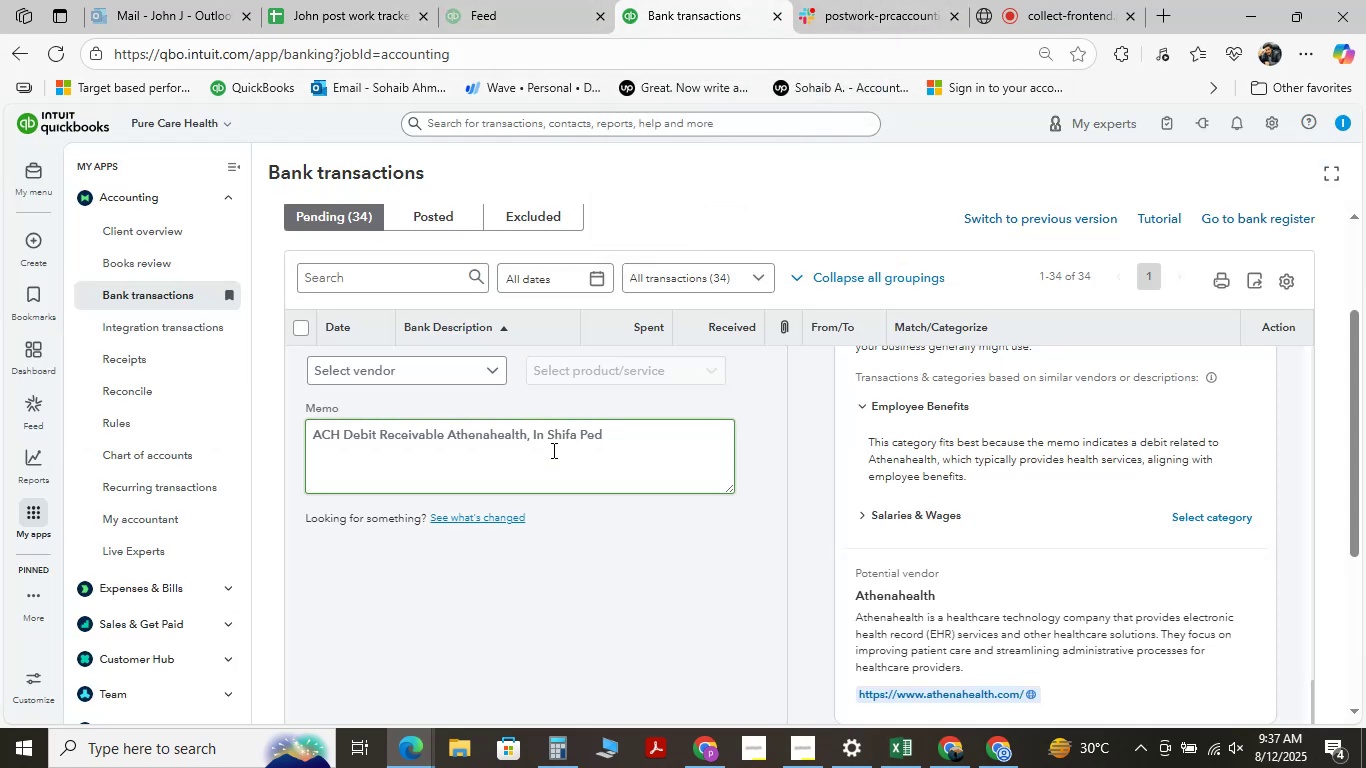 
wait(8.37)
 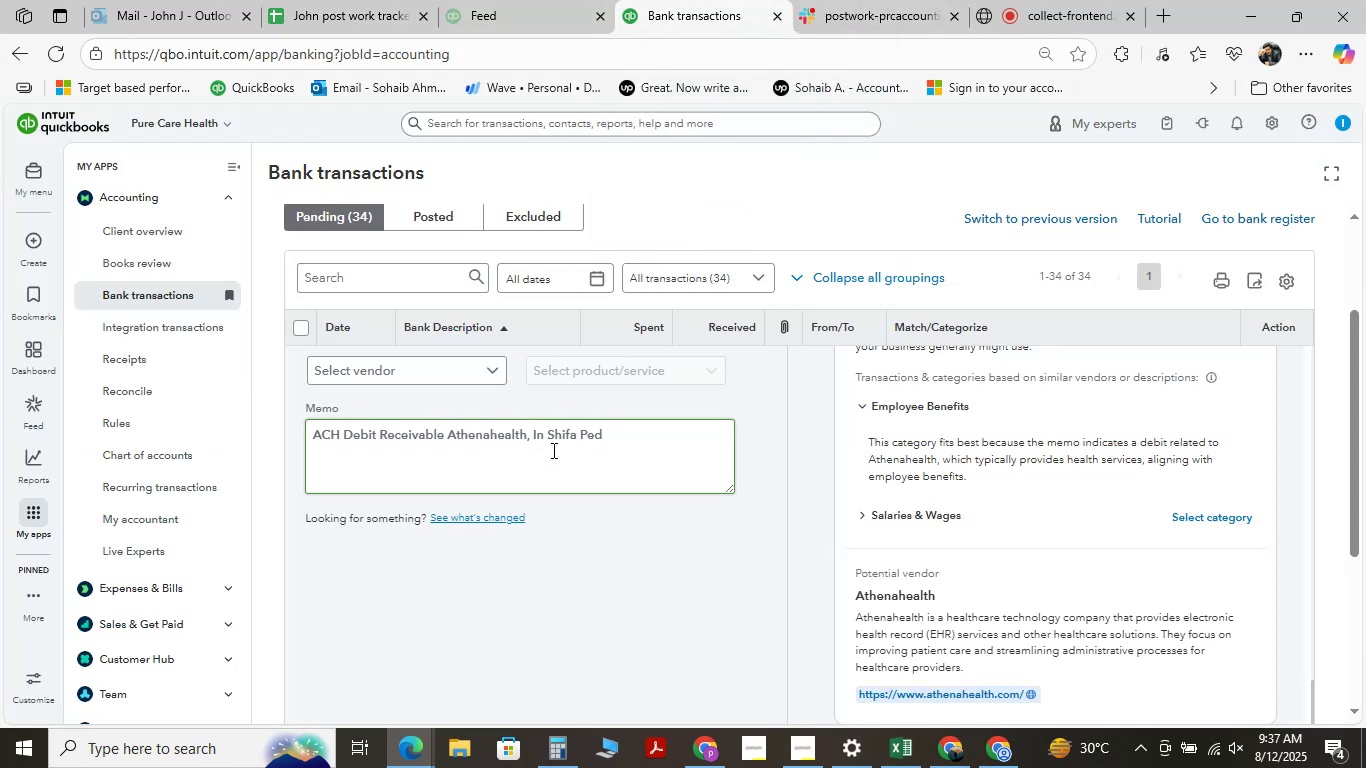 
scroll: coordinate [551, 548], scroll_direction: down, amount: 2.0
 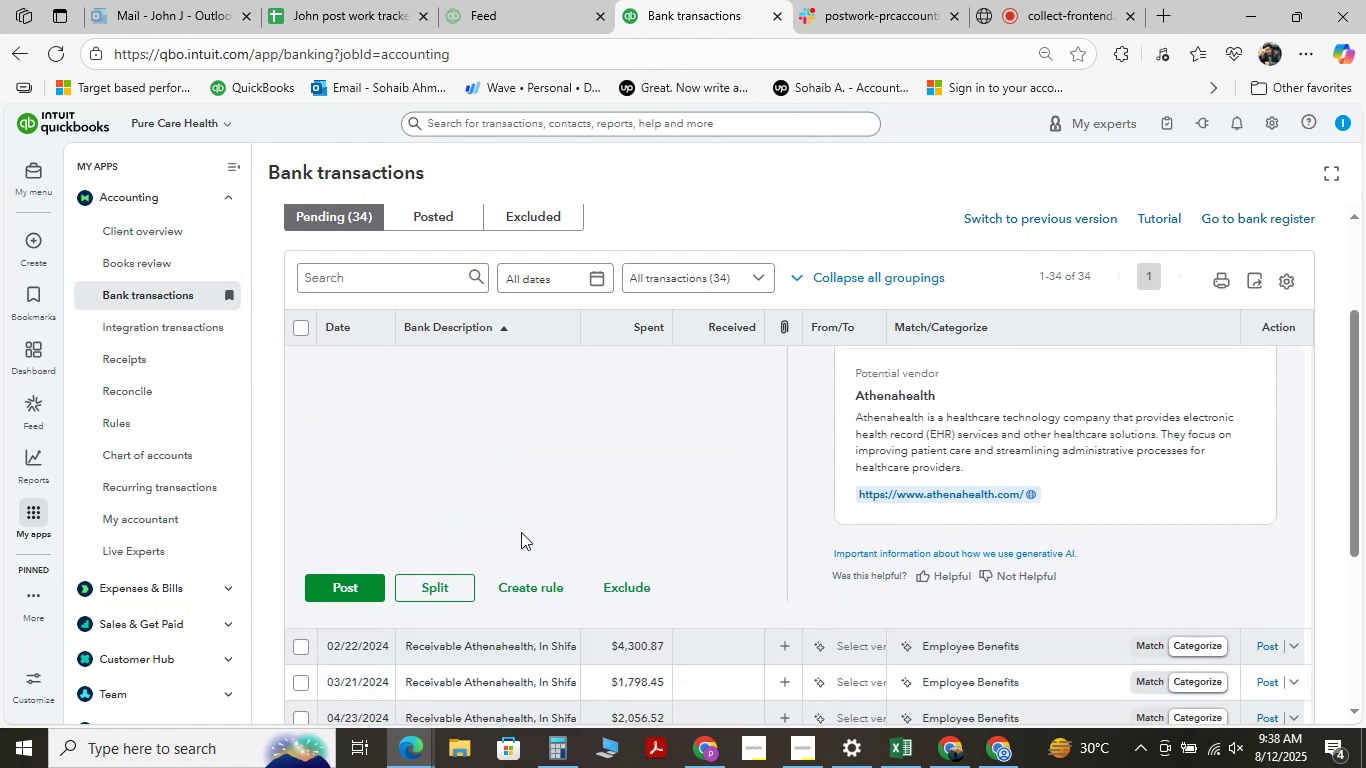 
scroll: coordinate [516, 522], scroll_direction: up, amount: 3.0
 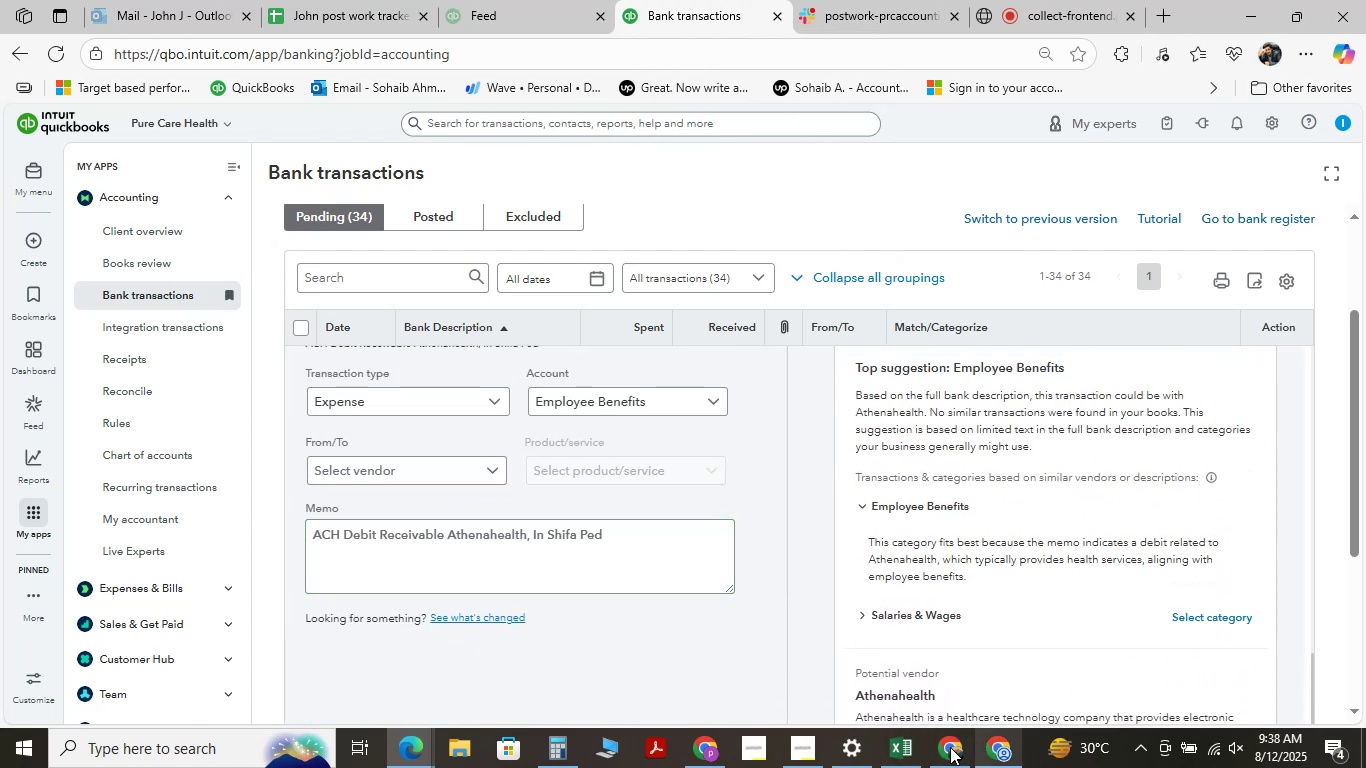 
left_click([939, 748])
 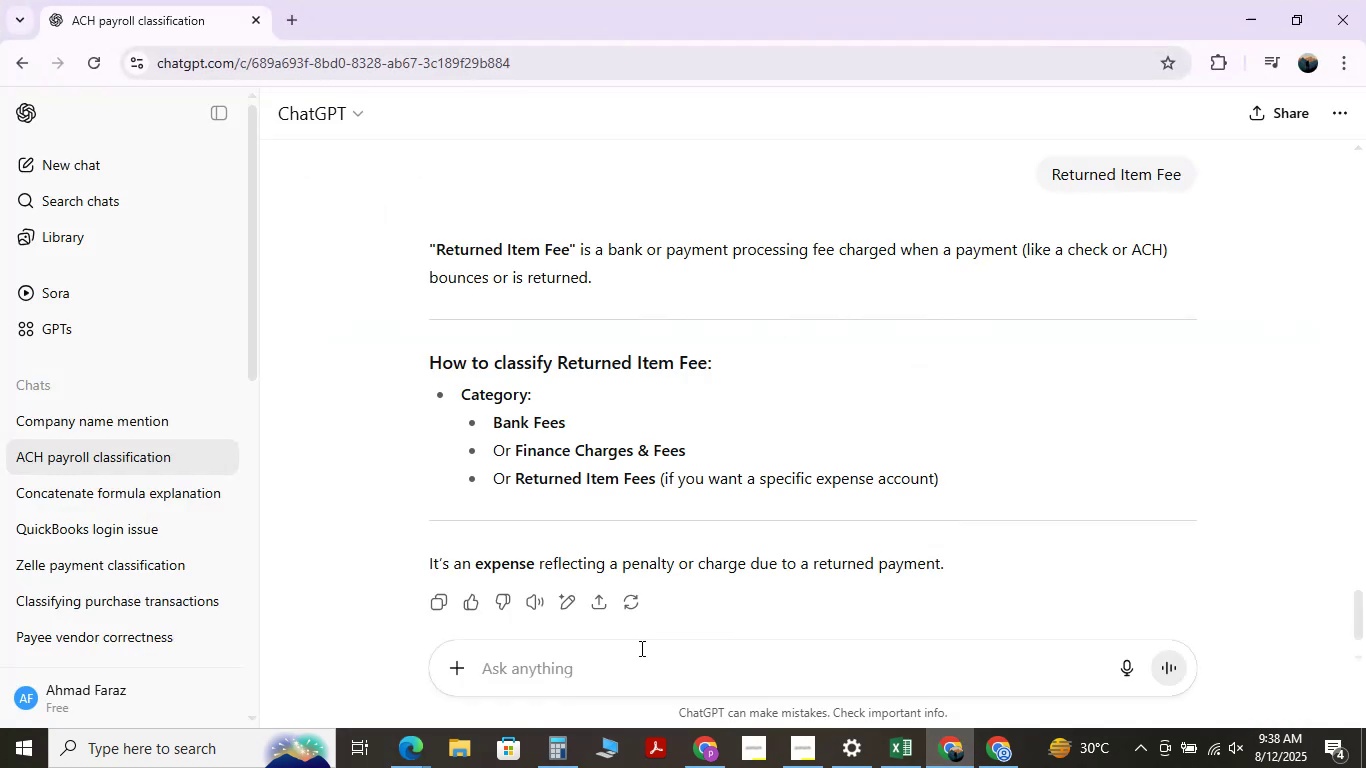 
key(Control+V)
 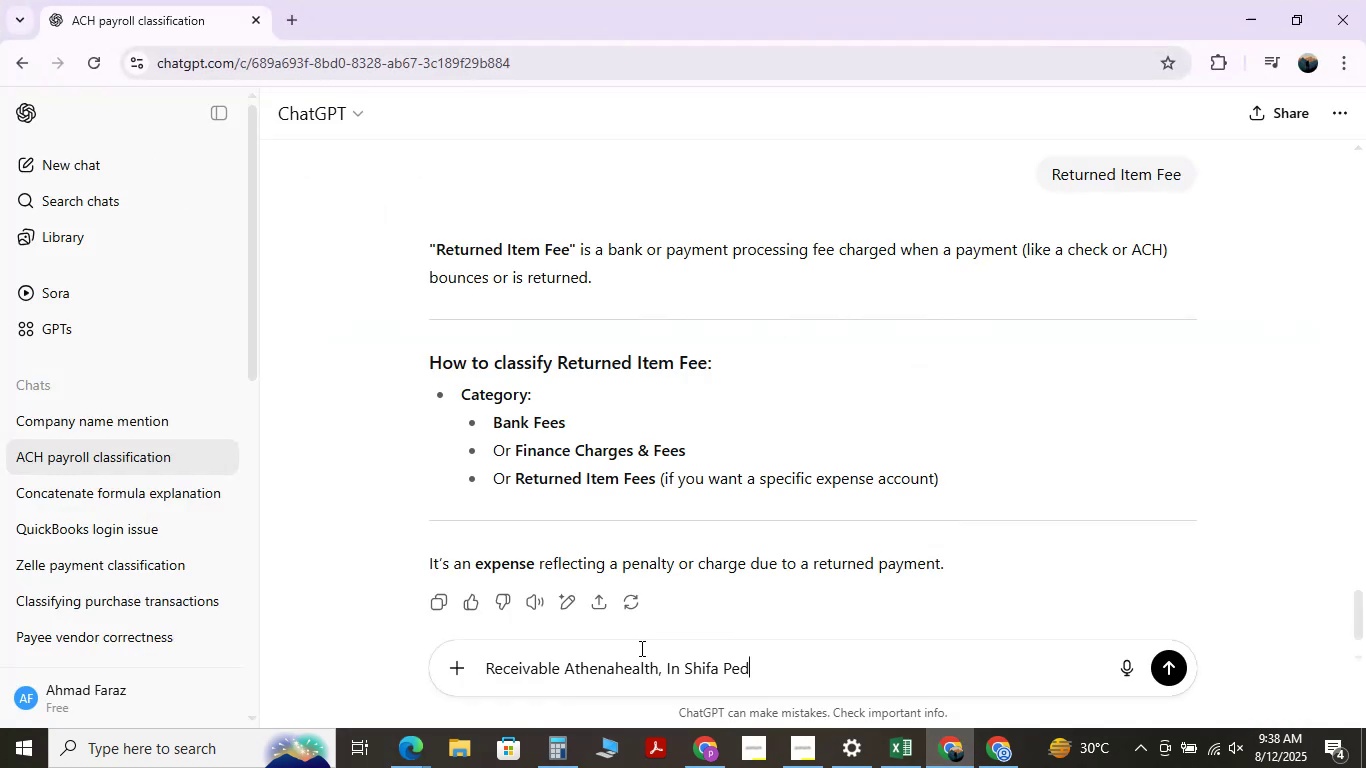 
type( should be classifiesd)
key(NumpadEnter)
 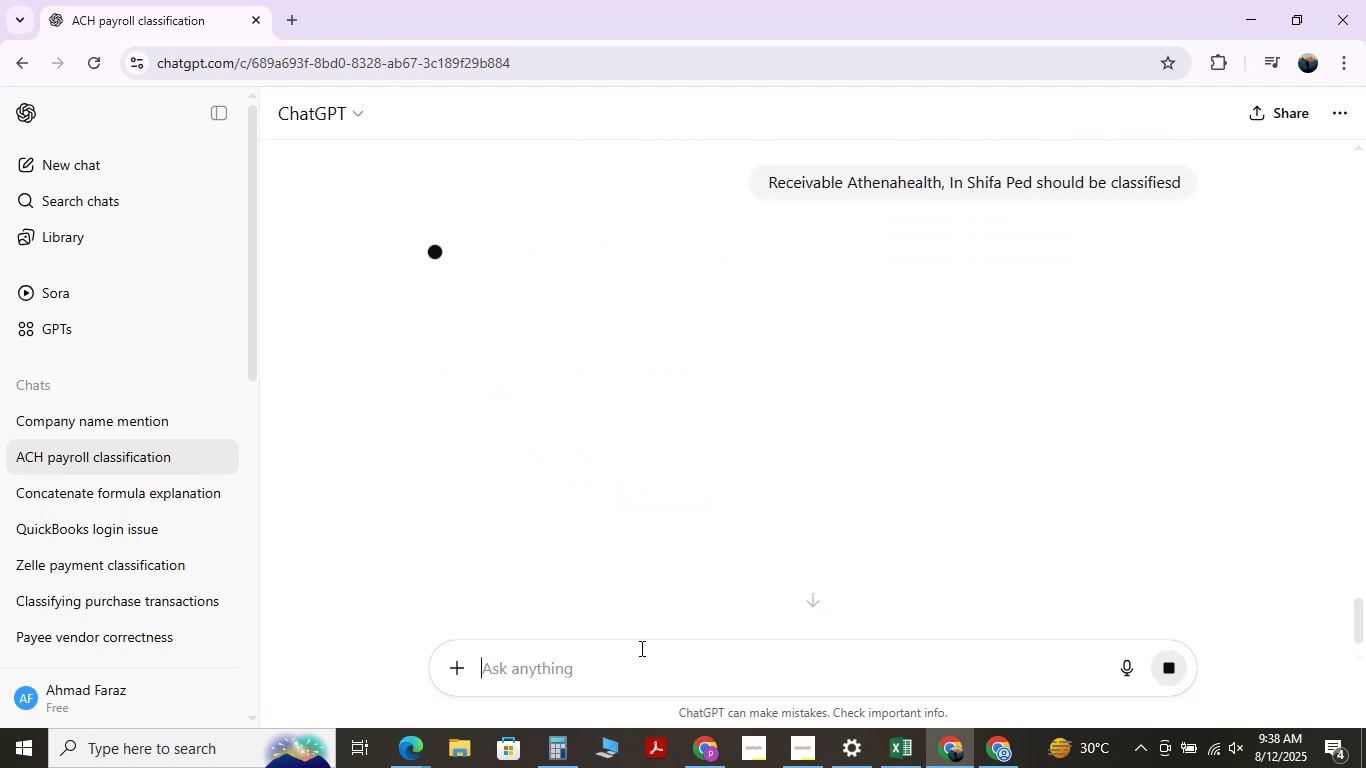 
mouse_move([615, 640])
 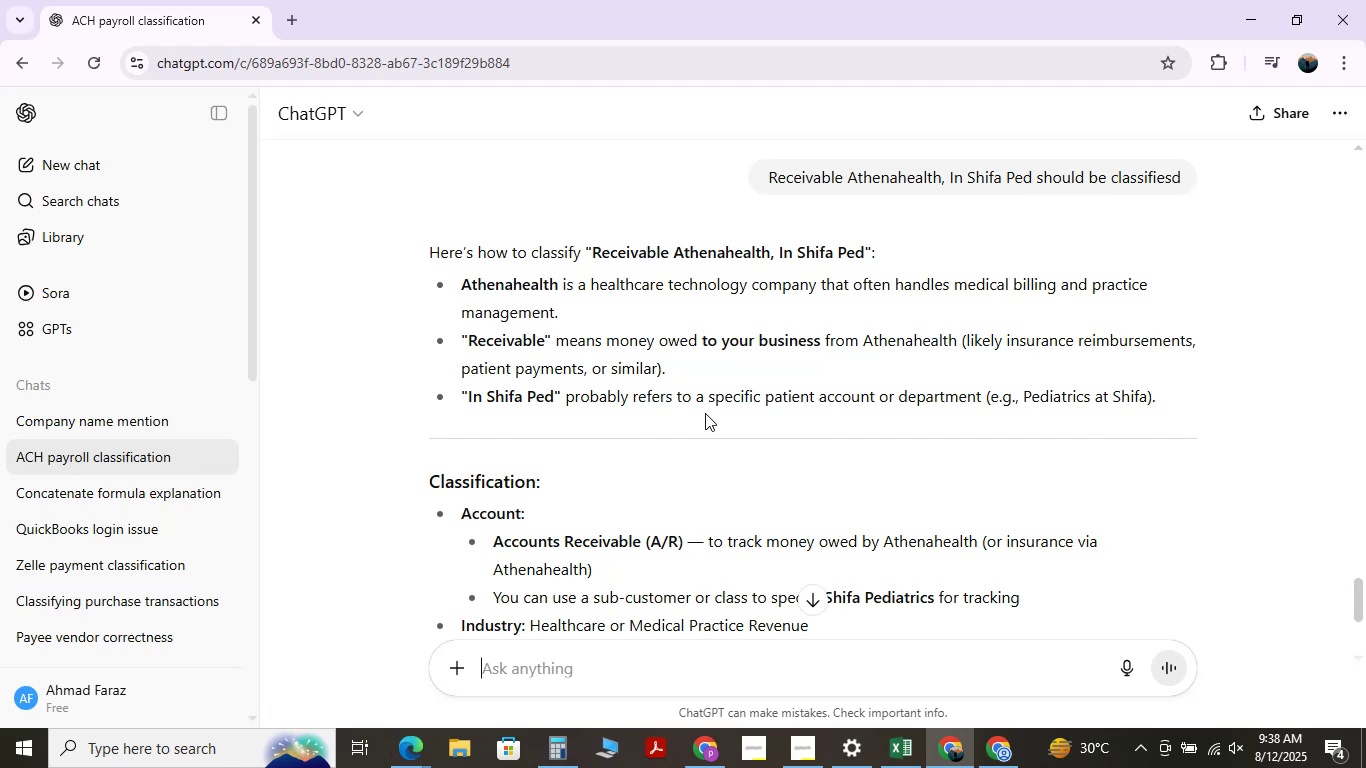 
scroll: coordinate [705, 413], scroll_direction: down, amount: 5.0
 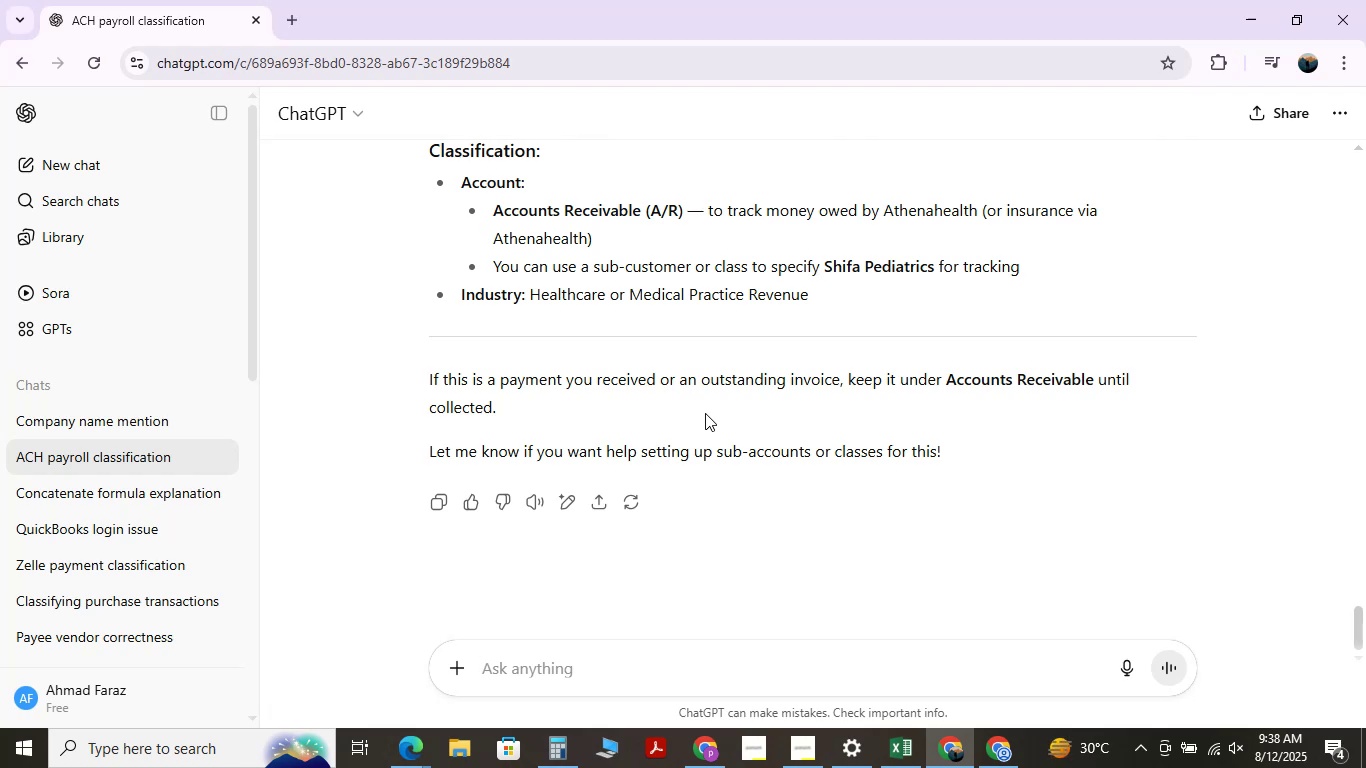 
wait(22.09)
 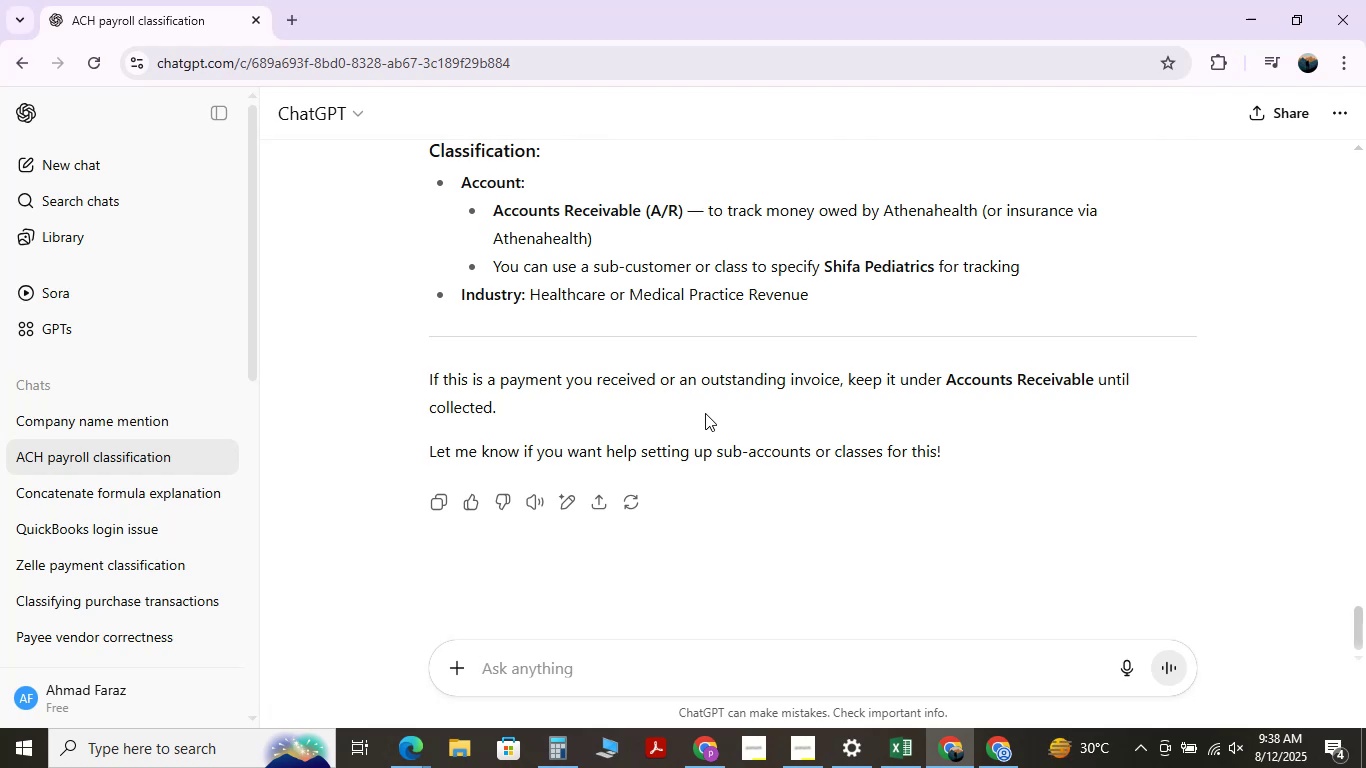 
left_click([413, 742])
 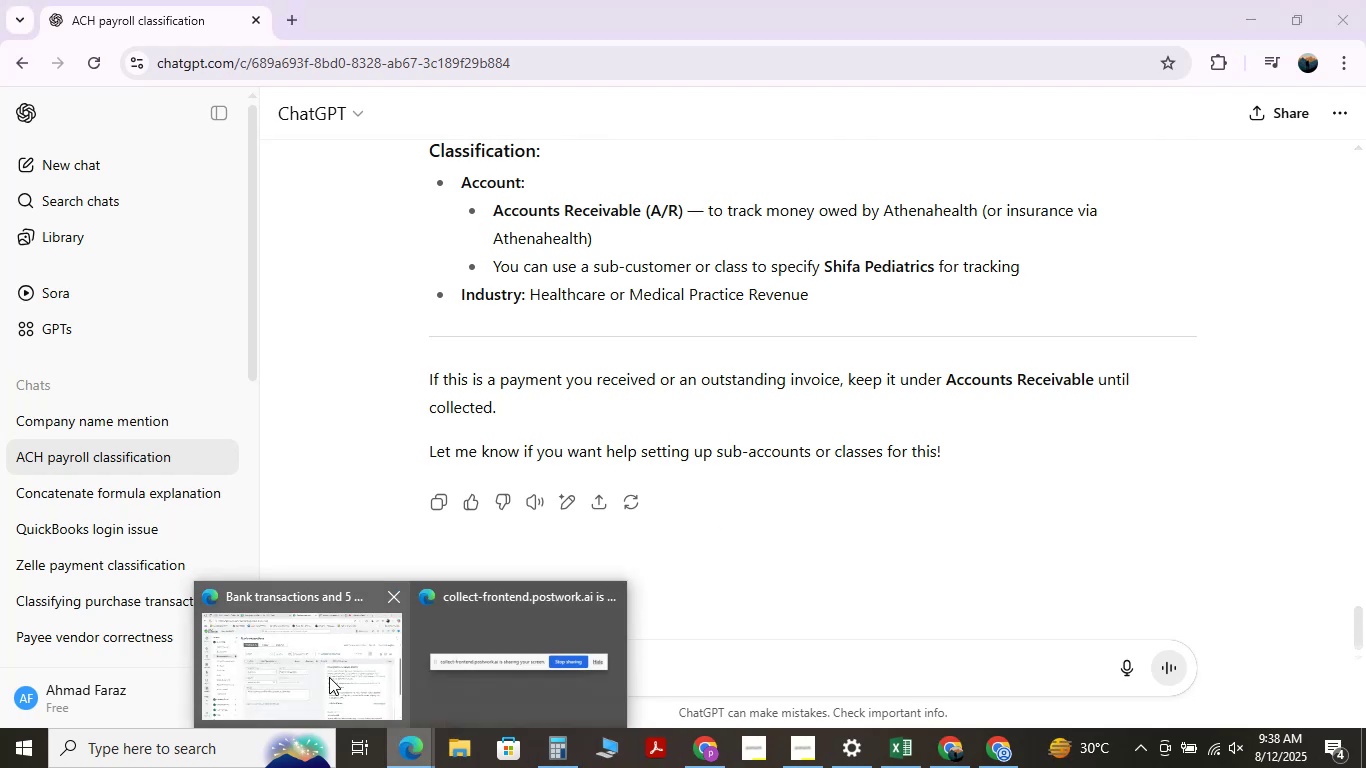 
left_click([329, 677])
 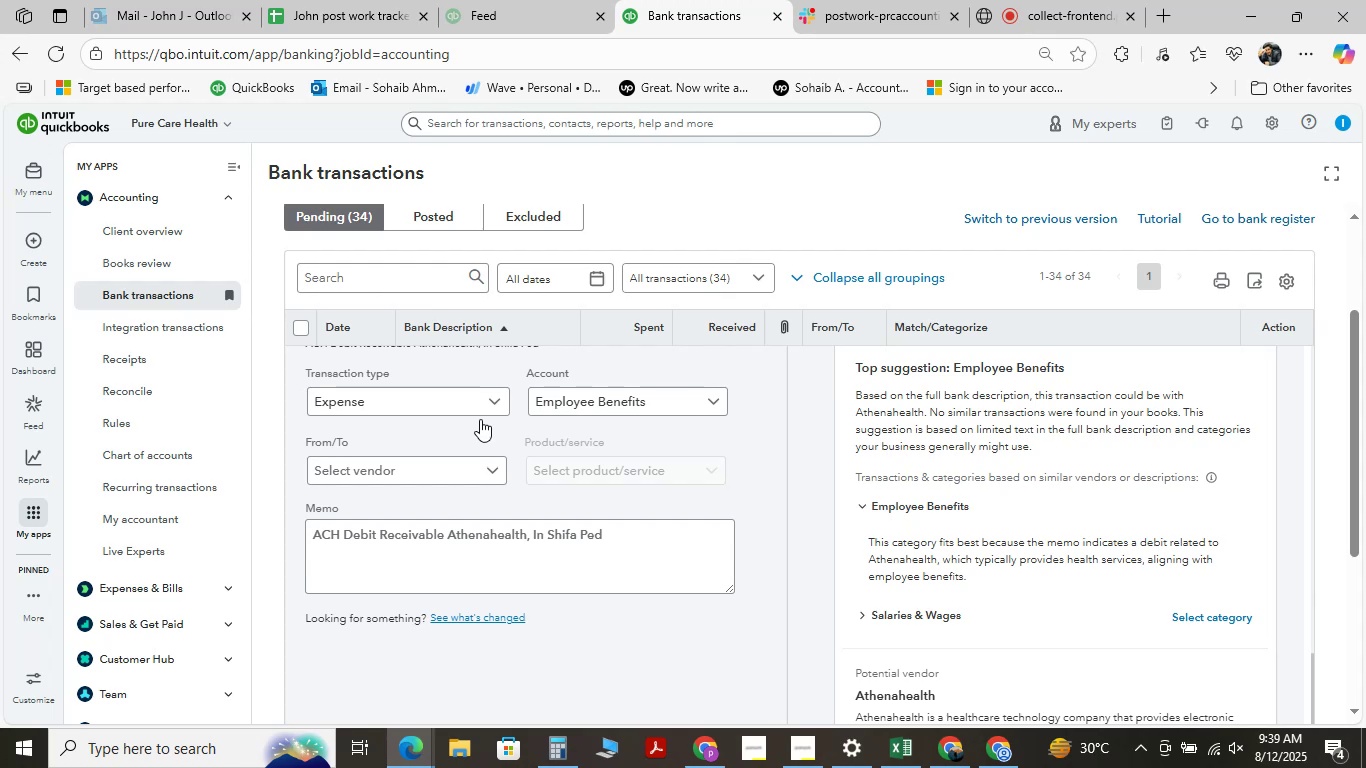 
wait(7.76)
 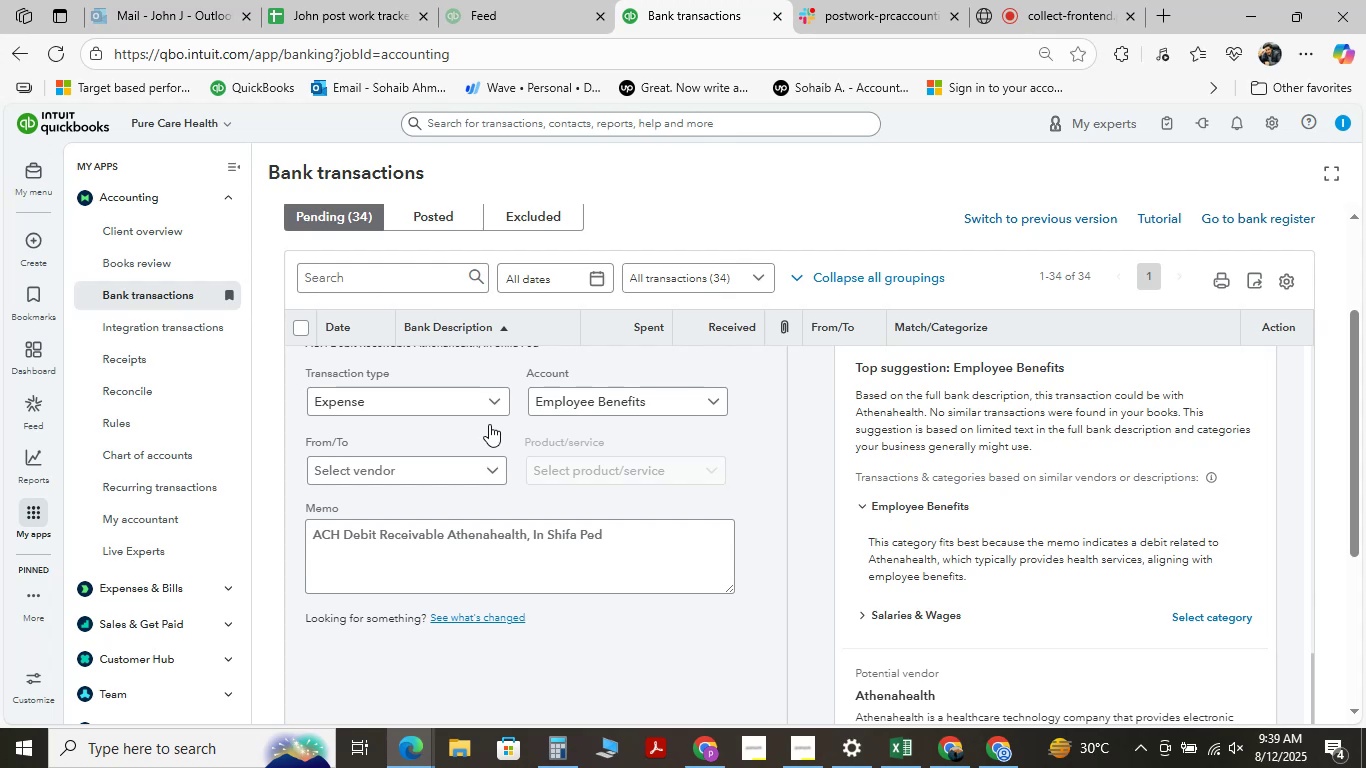 
left_click([495, 405])
 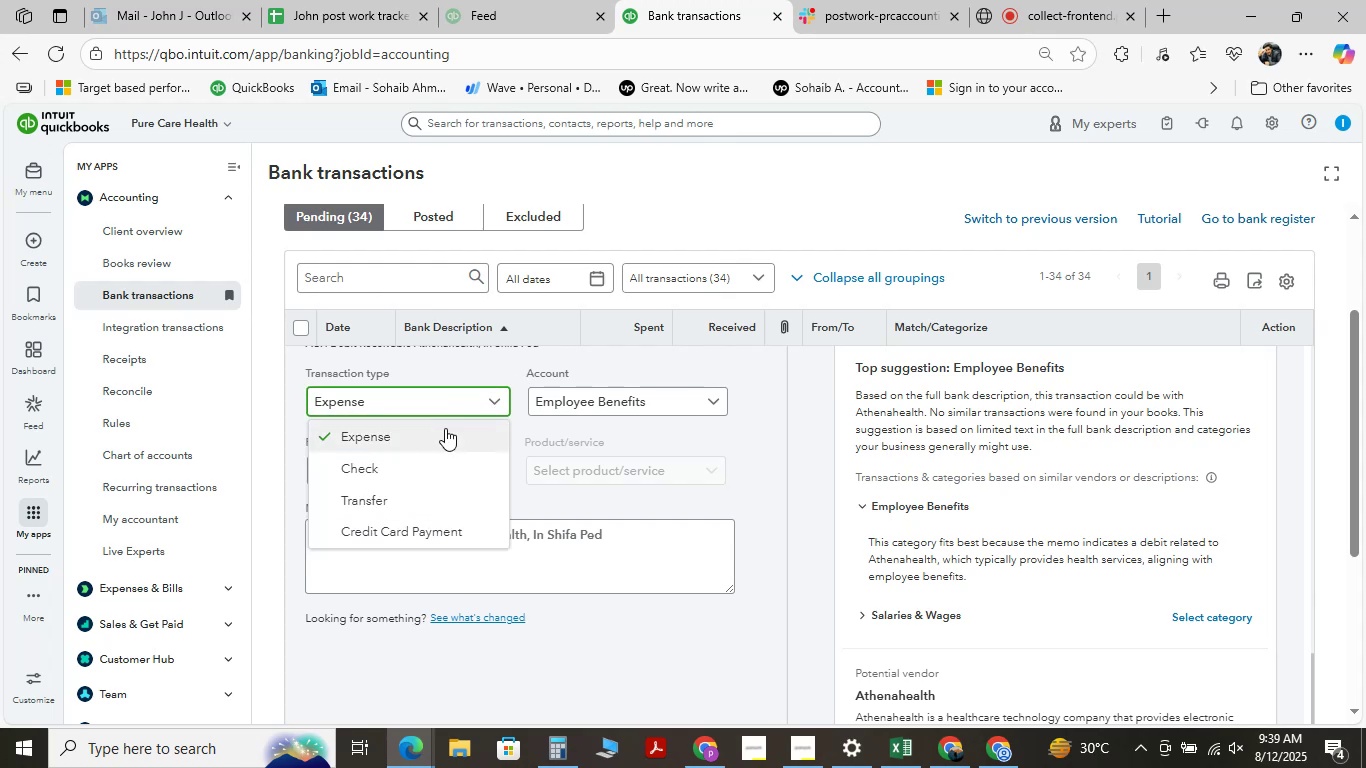 
left_click([445, 428])
 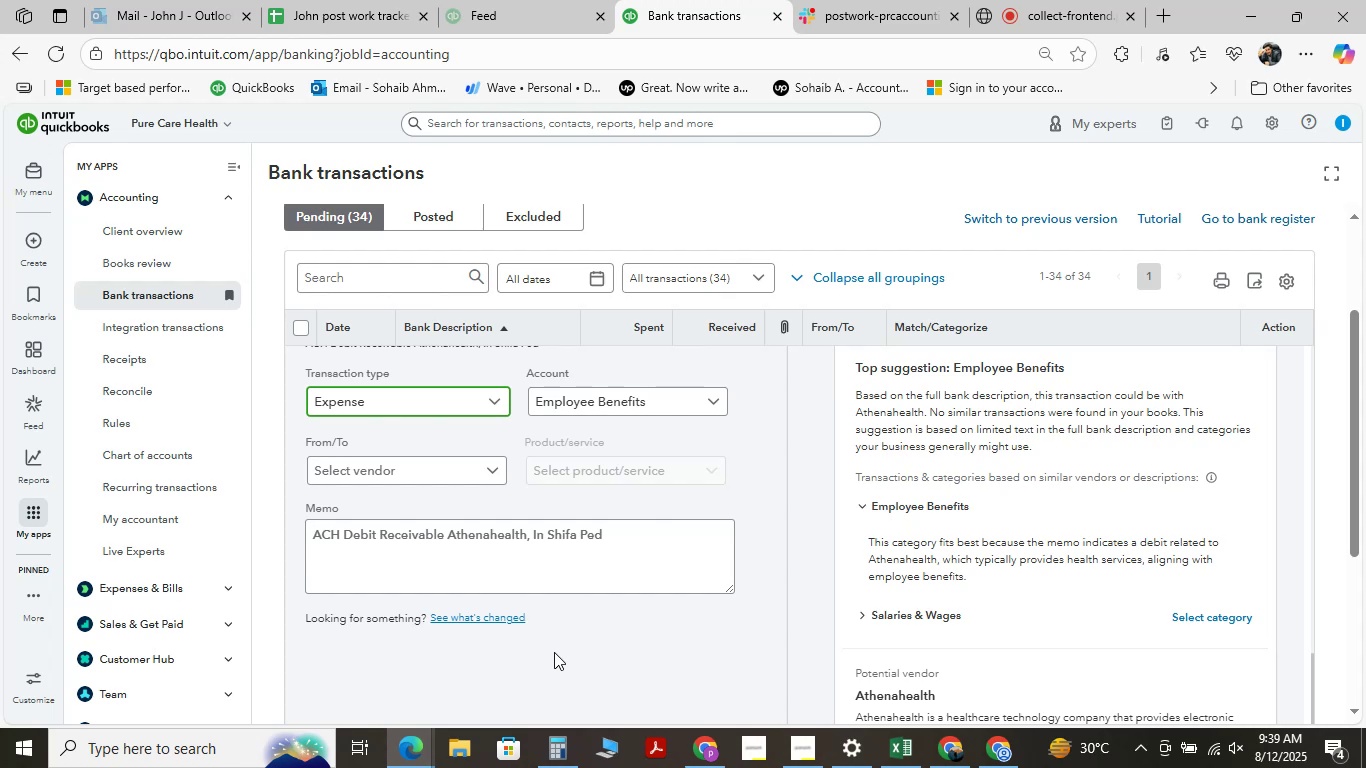 
wait(35.74)
 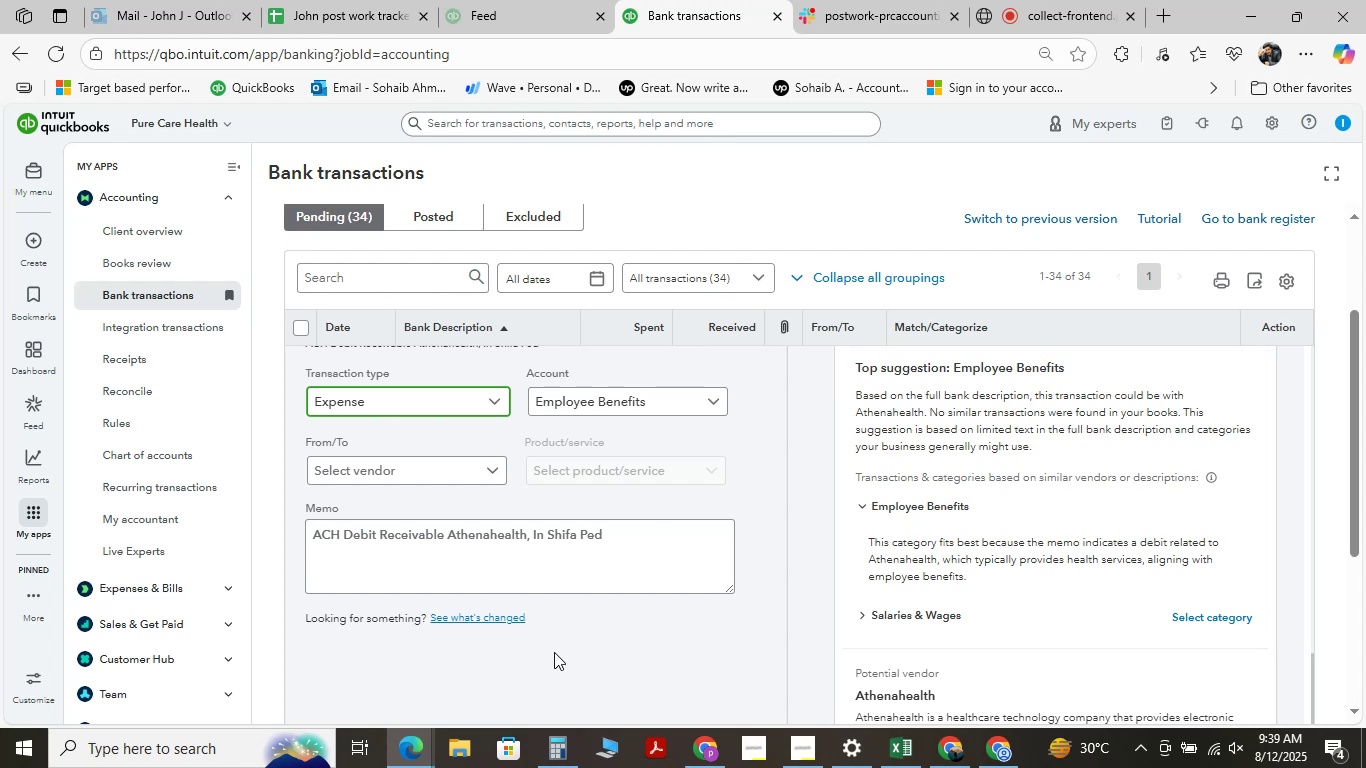 
scroll: coordinate [554, 652], scroll_direction: down, amount: 2.0
 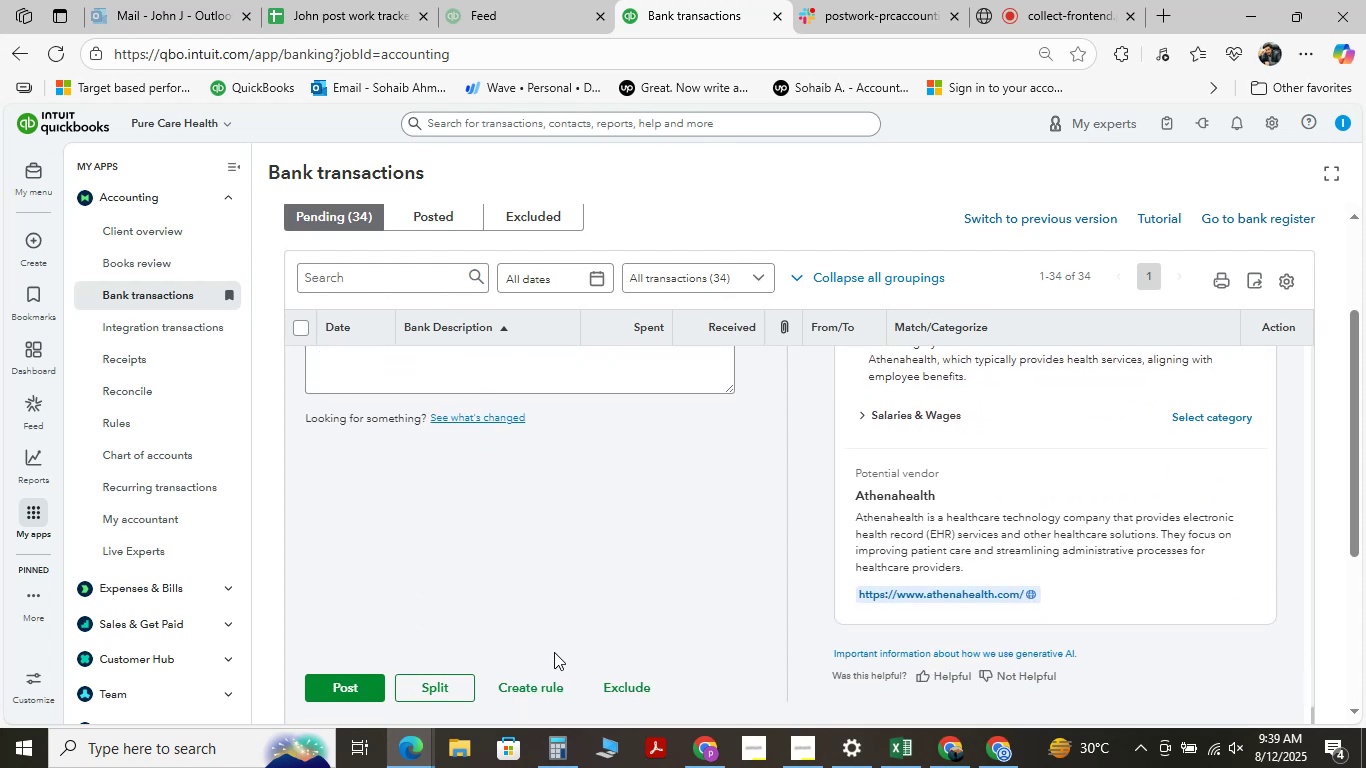 
scroll: coordinate [554, 652], scroll_direction: up, amount: 10.0
 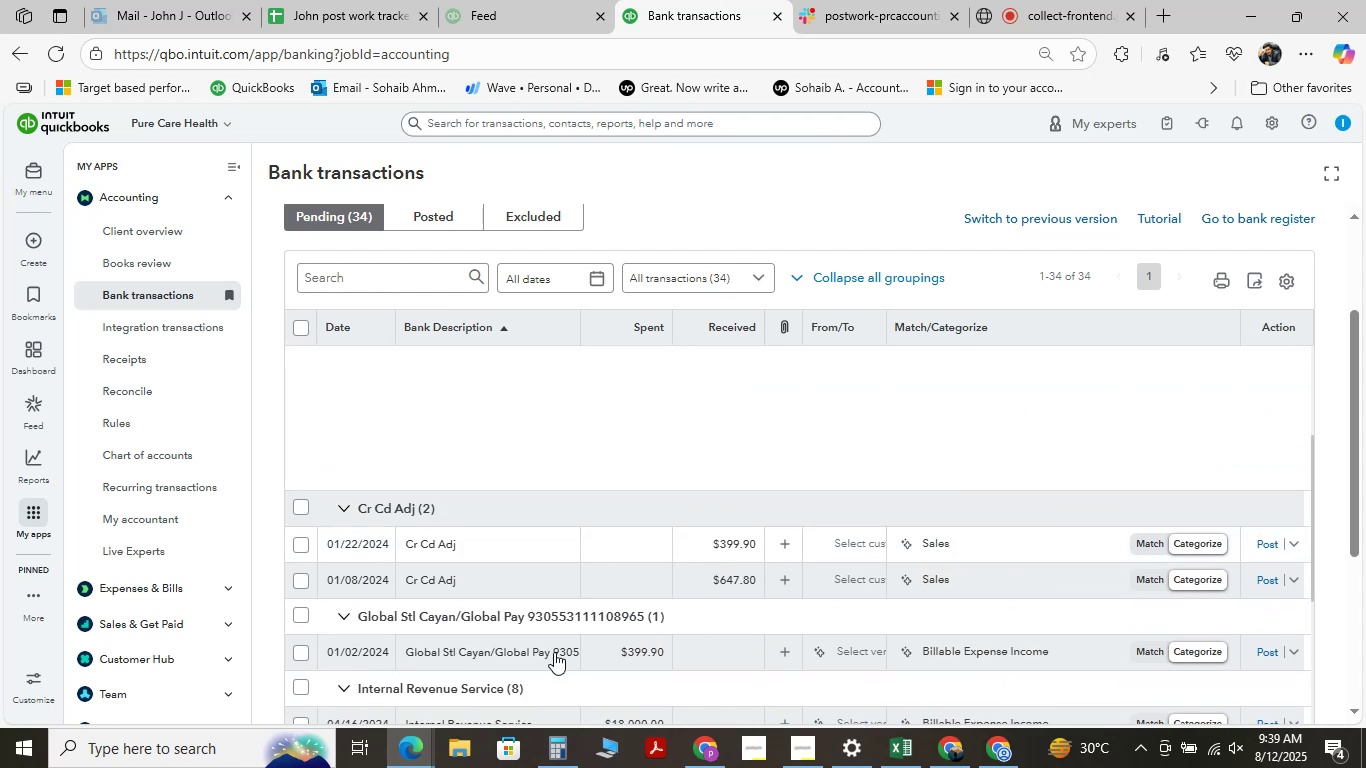 
scroll: coordinate [554, 652], scroll_direction: down, amount: 12.0
 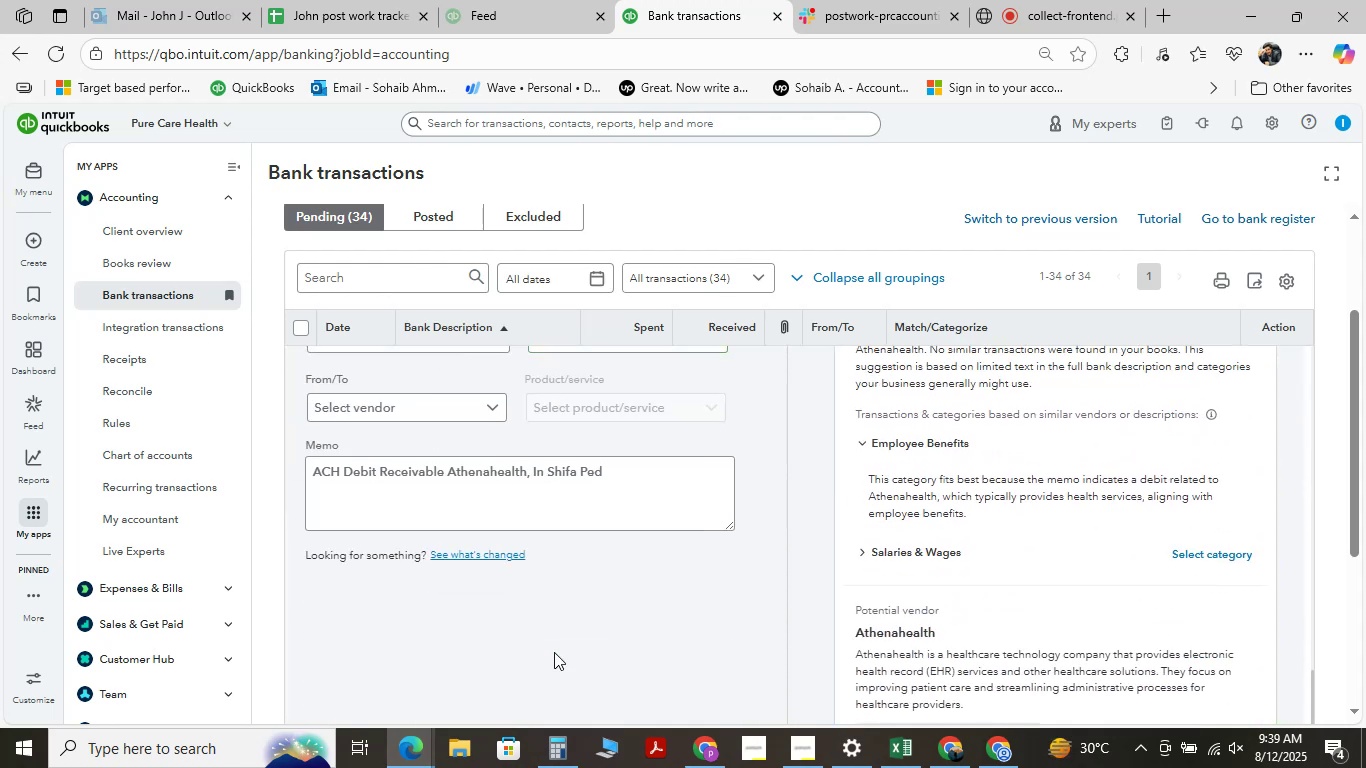 
scroll: coordinate [554, 652], scroll_direction: up, amount: 1.0
 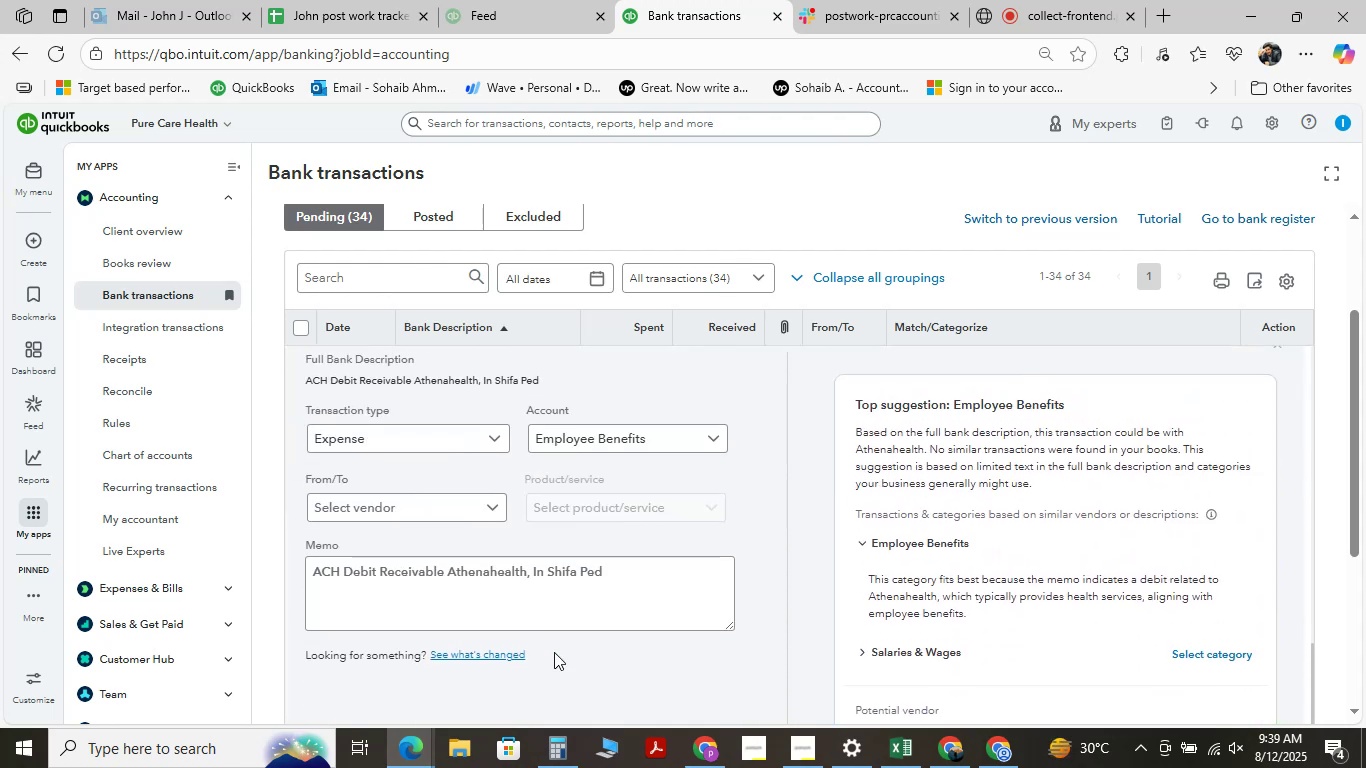 
scroll: coordinate [578, 455], scroll_direction: down, amount: 11.0
 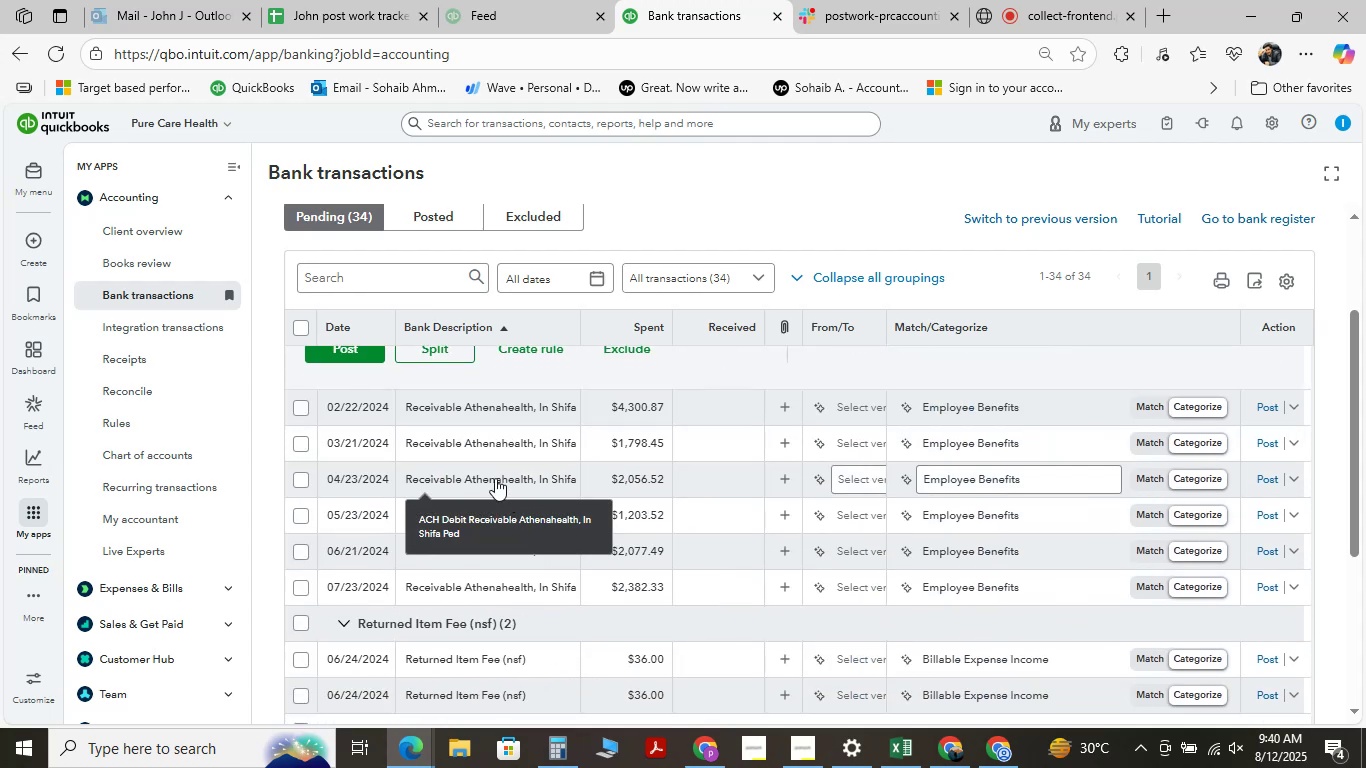 
wait(5.41)
 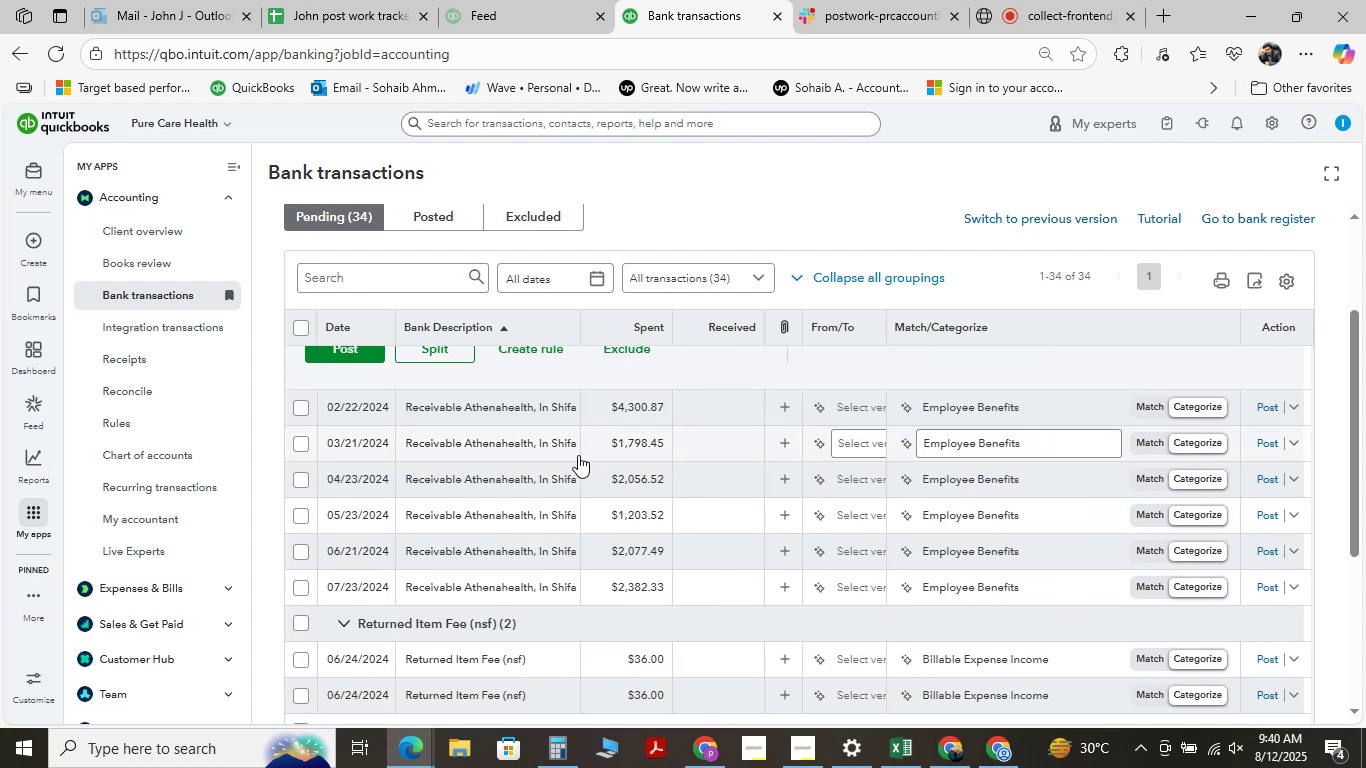 
left_click([495, 478])
 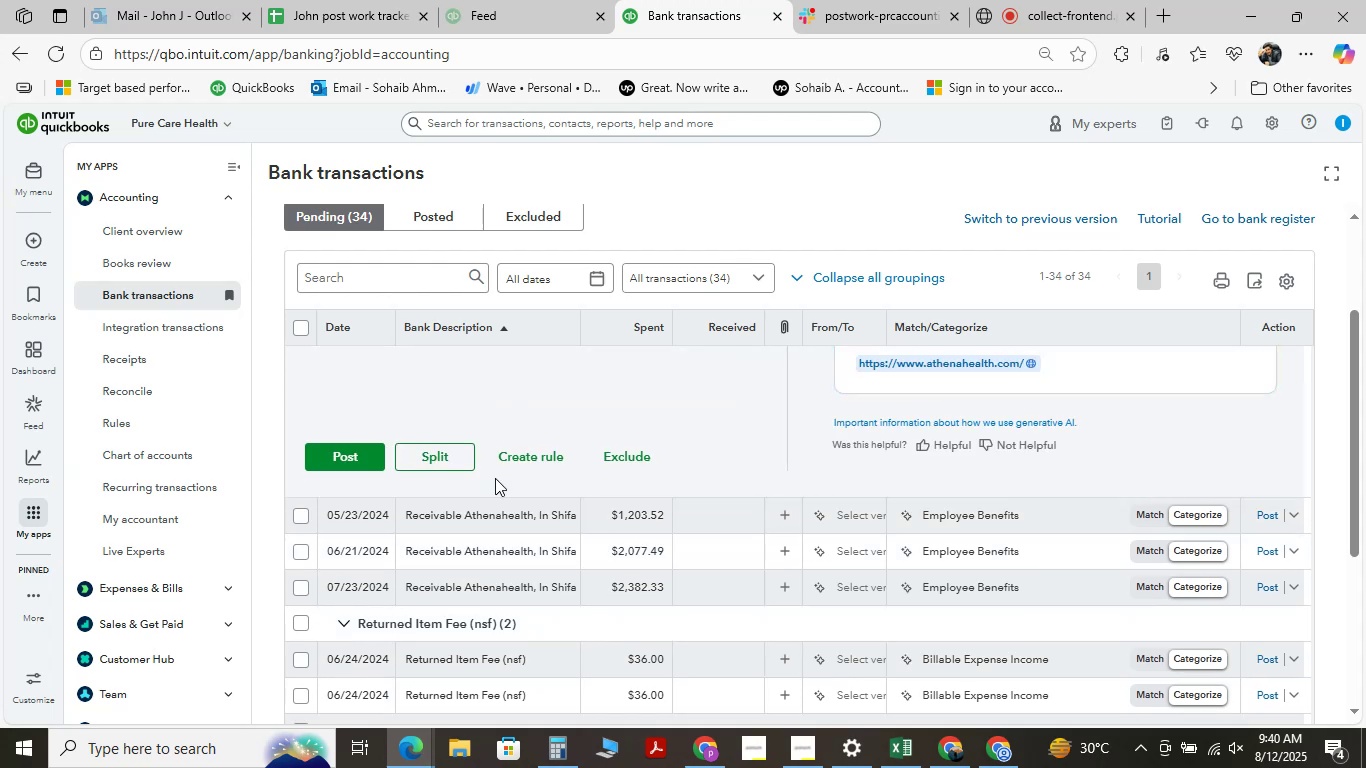 
wait(13.03)
 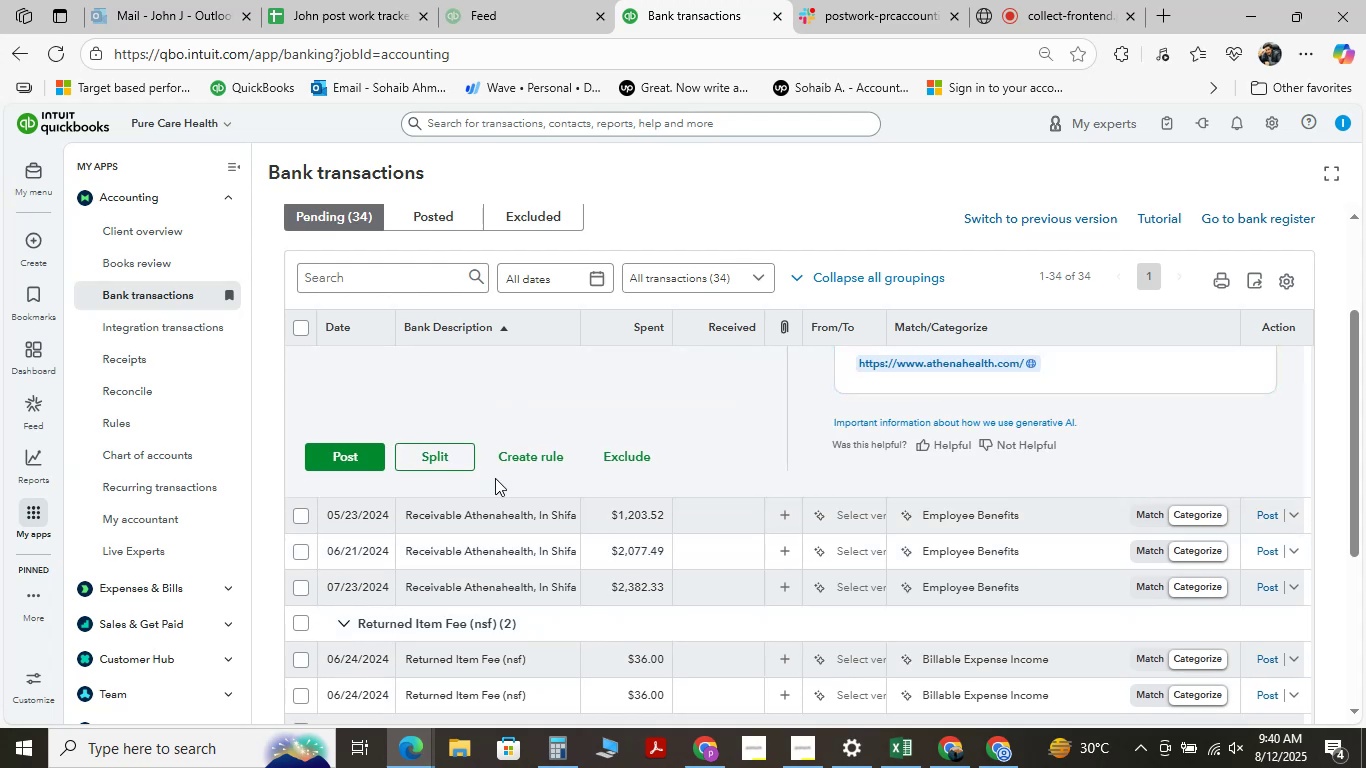 
mouse_move([492, 516])
 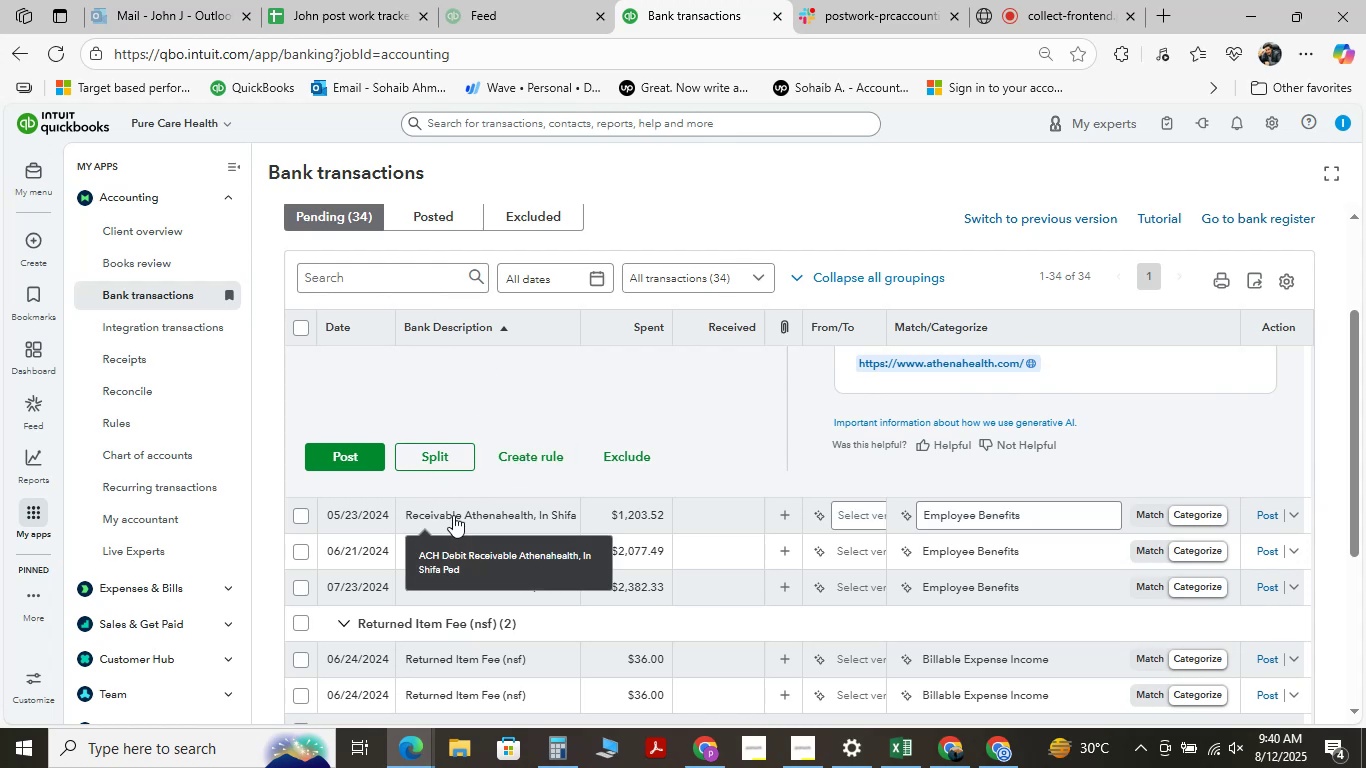 
scroll: coordinate [429, 457], scroll_direction: up, amount: 5.0
 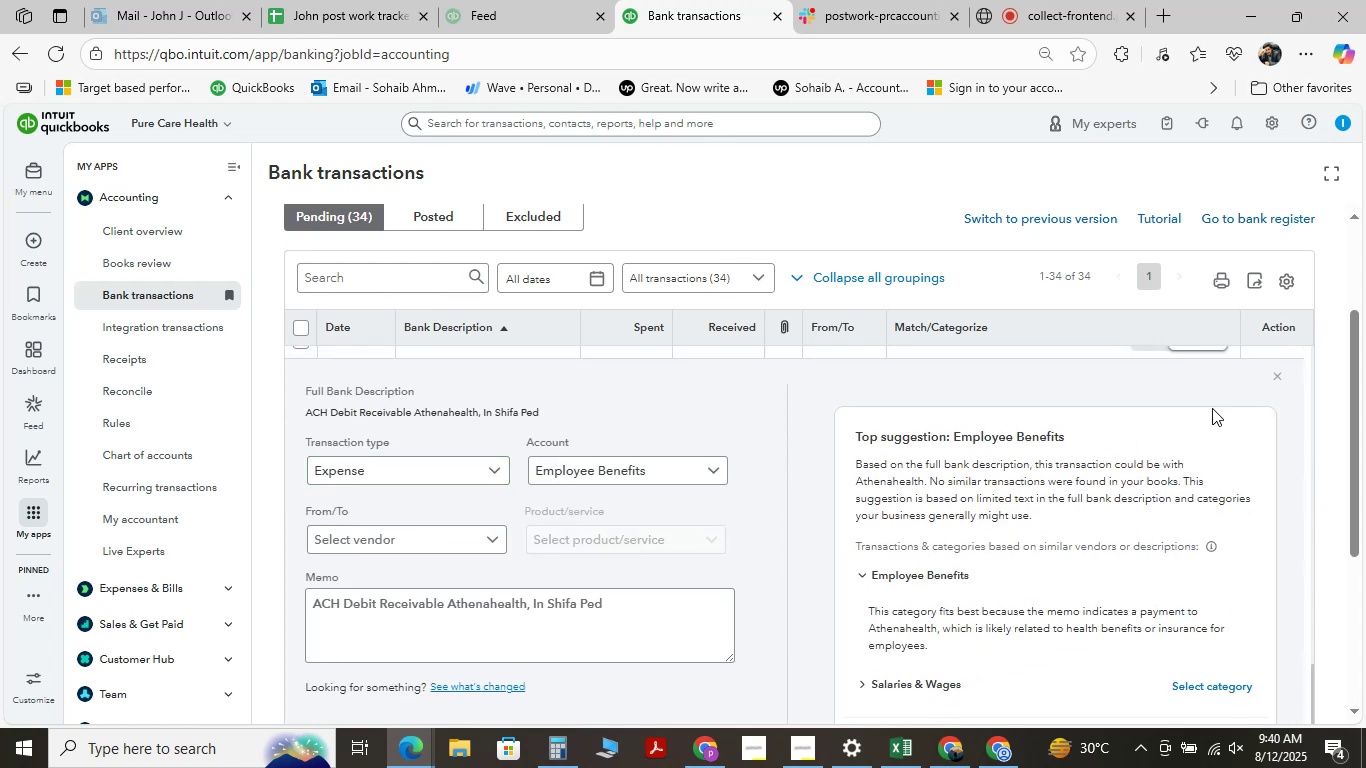 
left_click([1283, 377])
 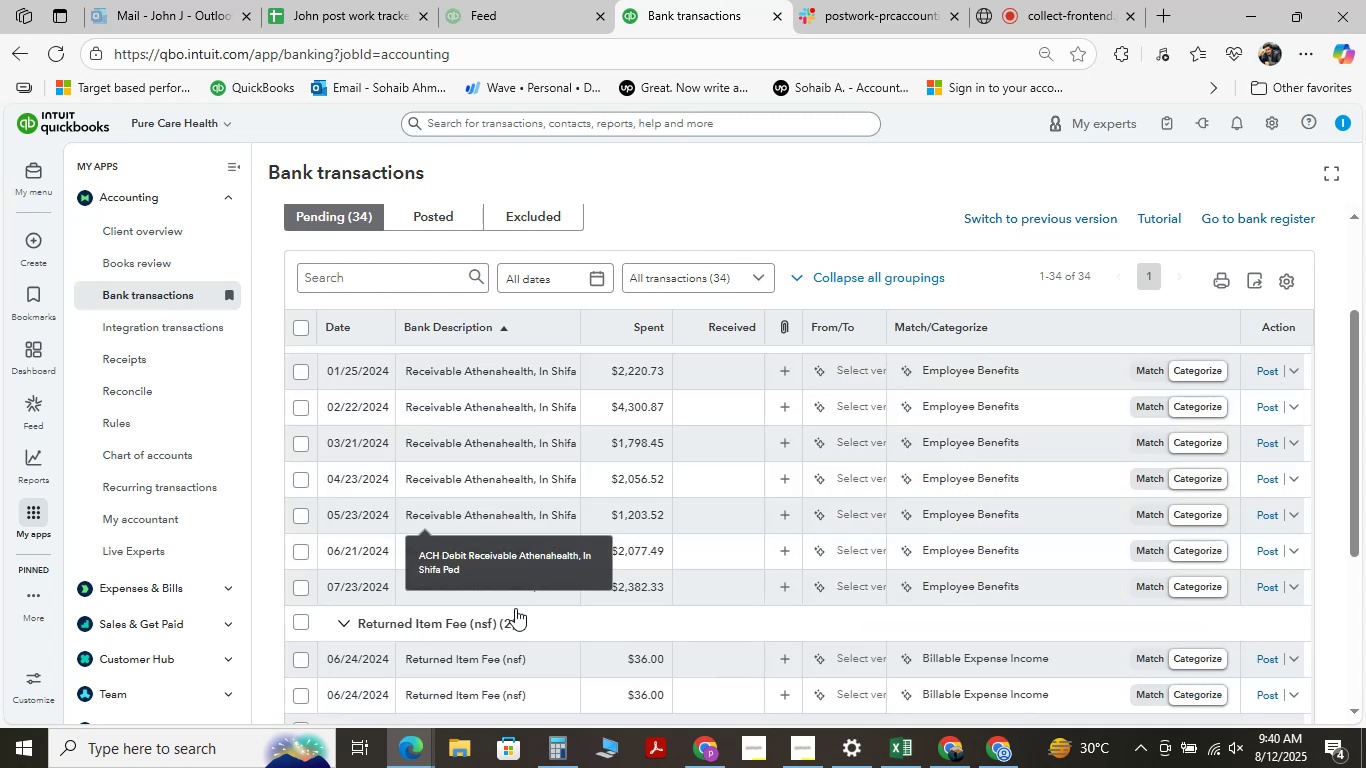 
left_click([469, 587])
 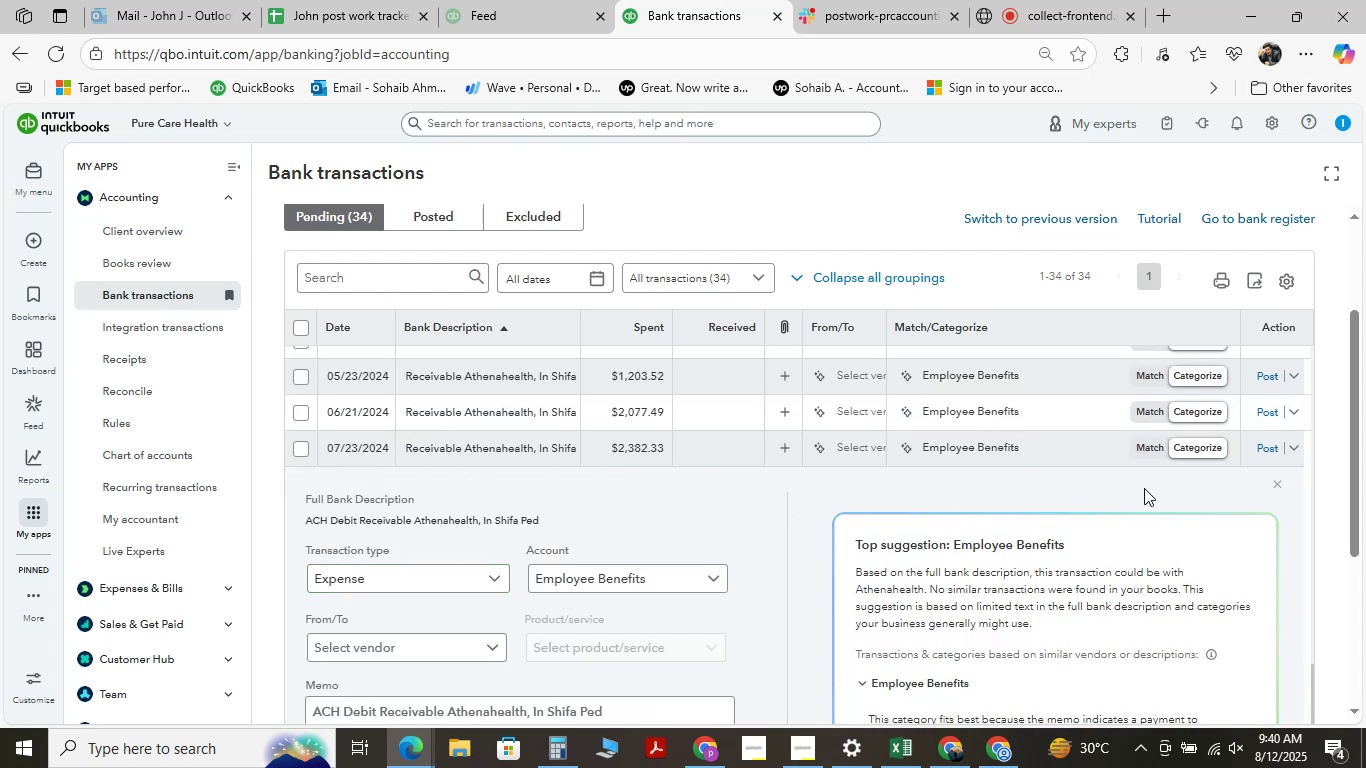 
left_click([1271, 483])
 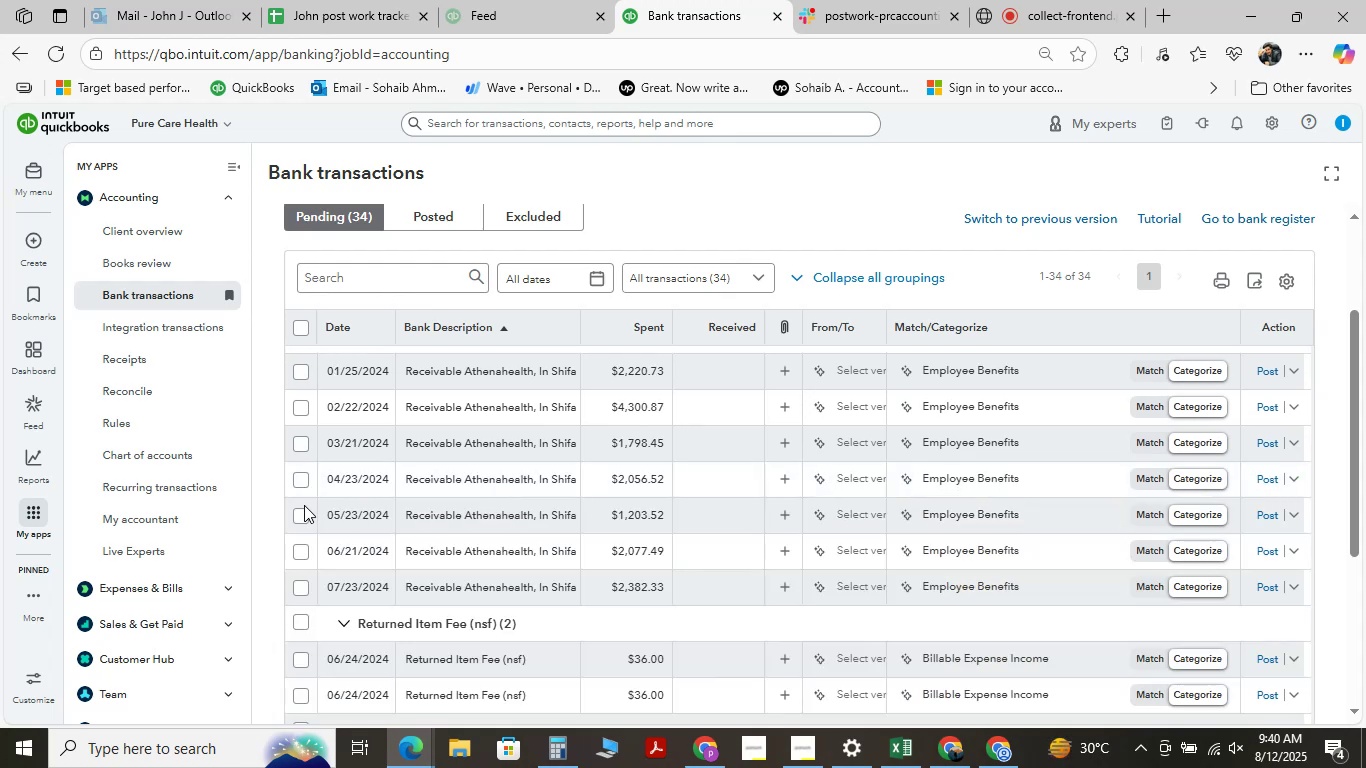 
wait(12.35)
 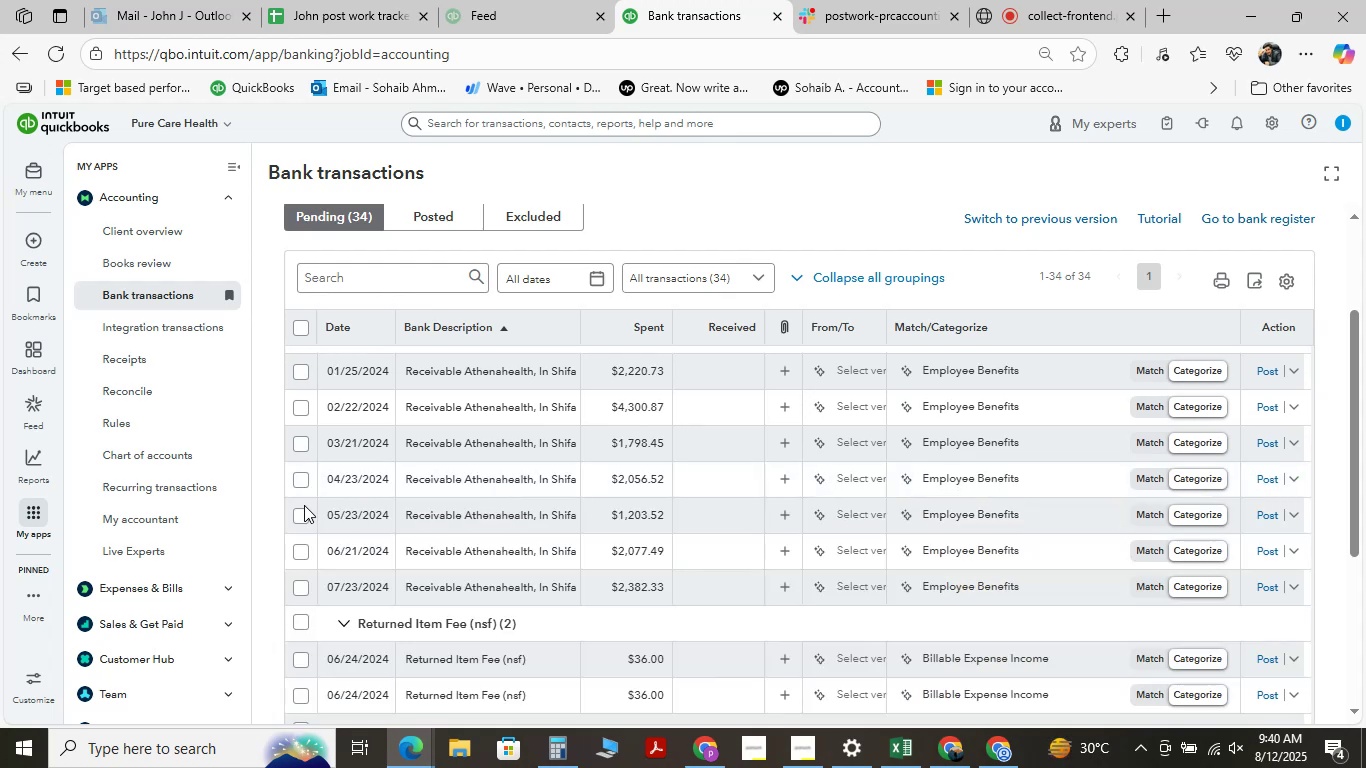 
left_click([181, 0])
 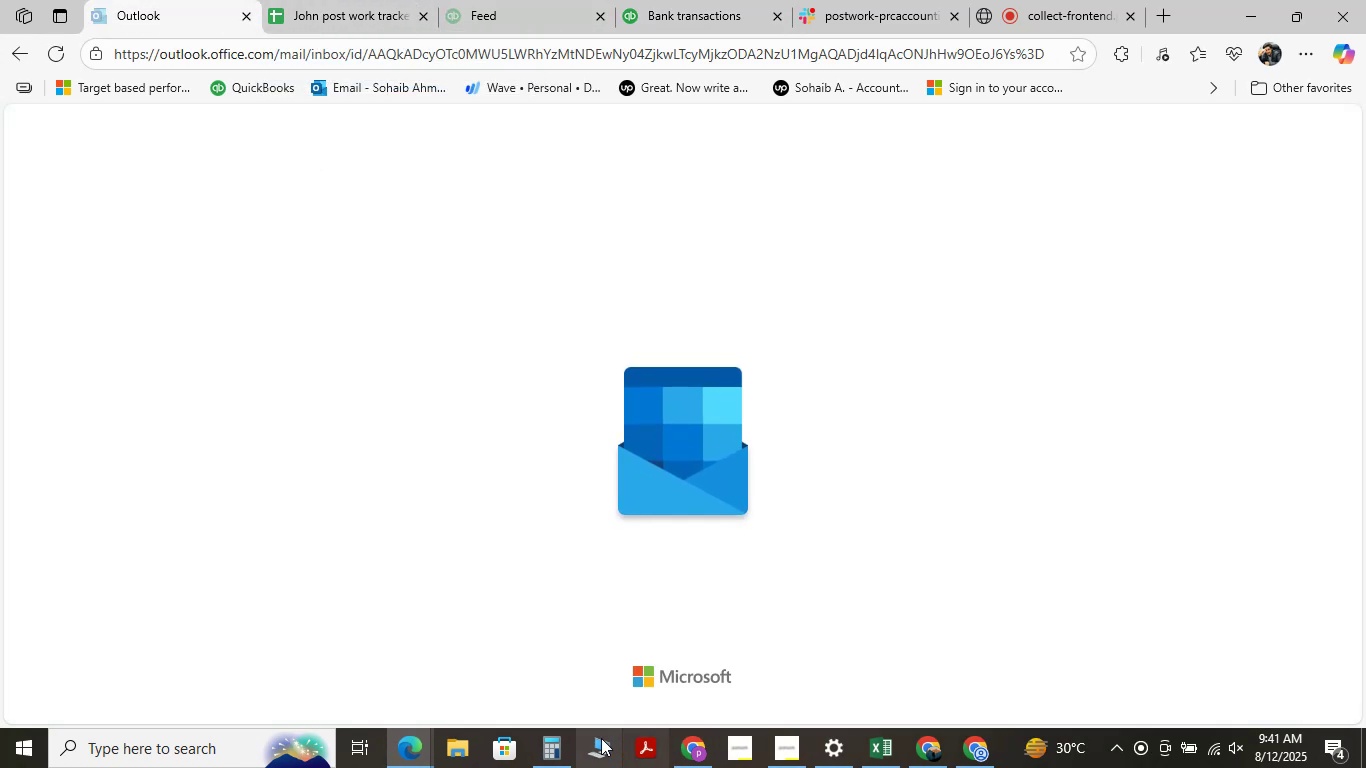 
wait(10.07)
 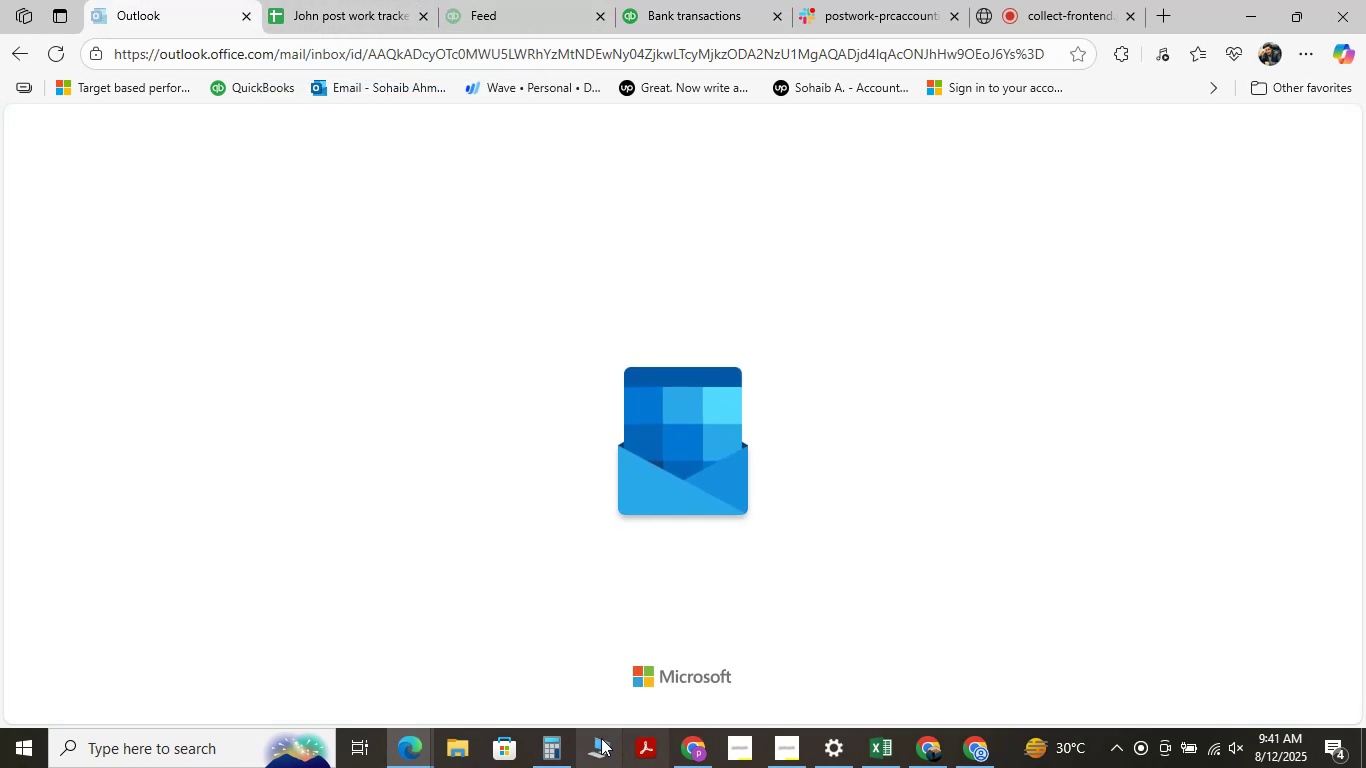 
left_click([676, 21])
 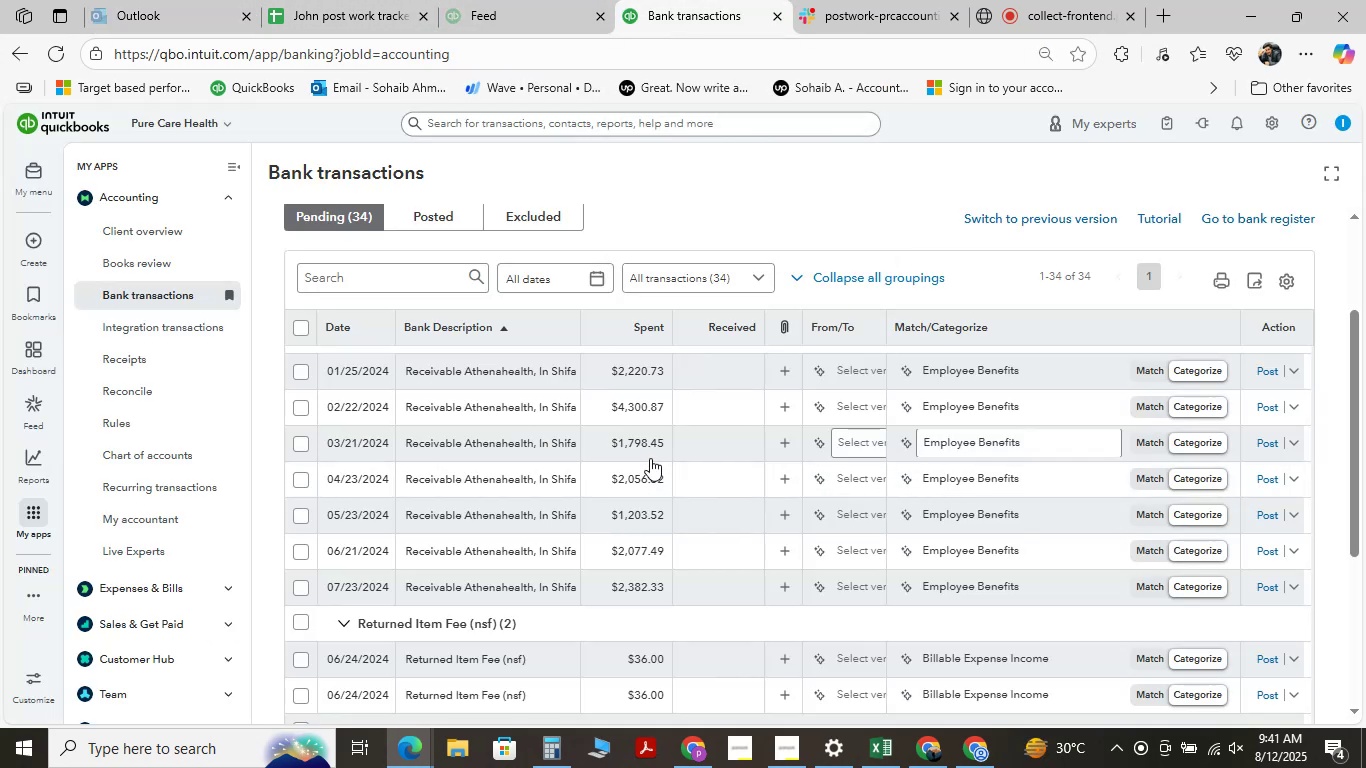 
scroll: coordinate [650, 457], scroll_direction: down, amount: 4.0
 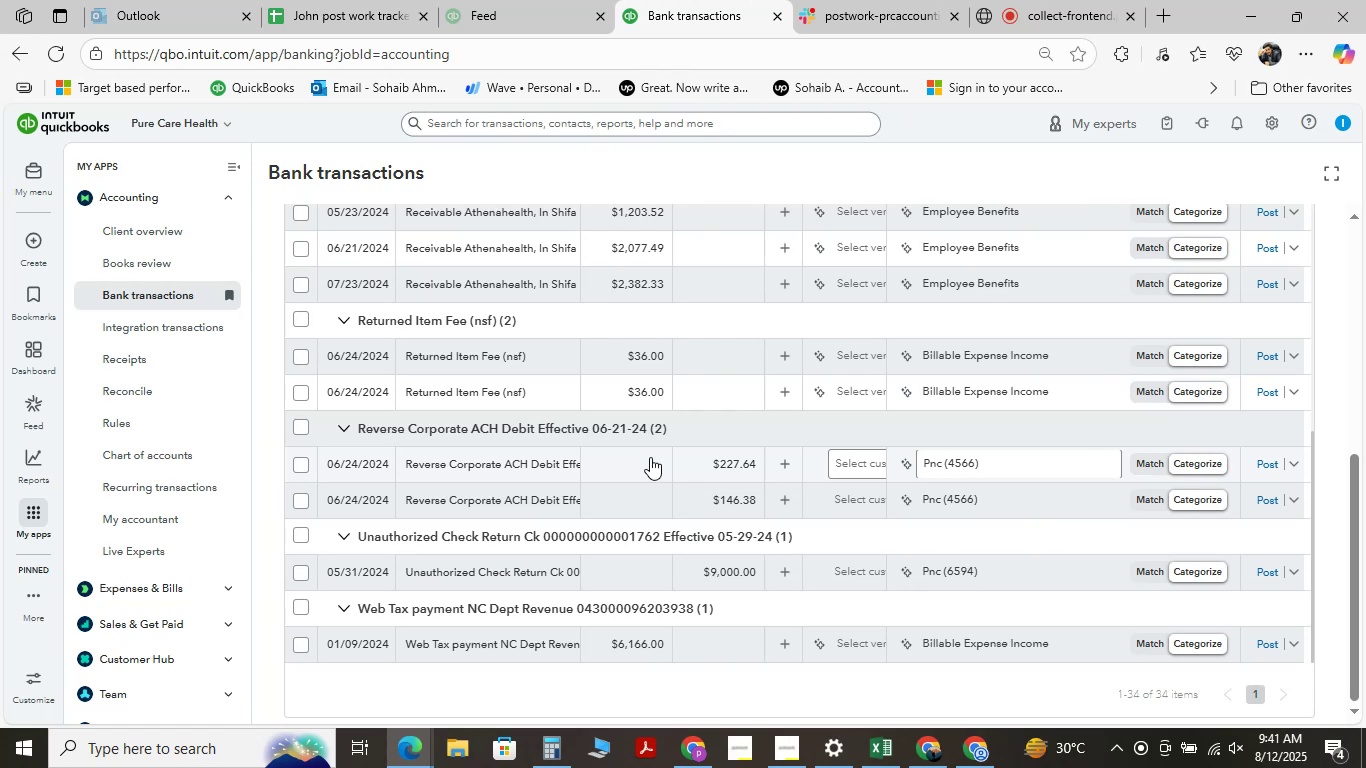 
wait(7.85)
 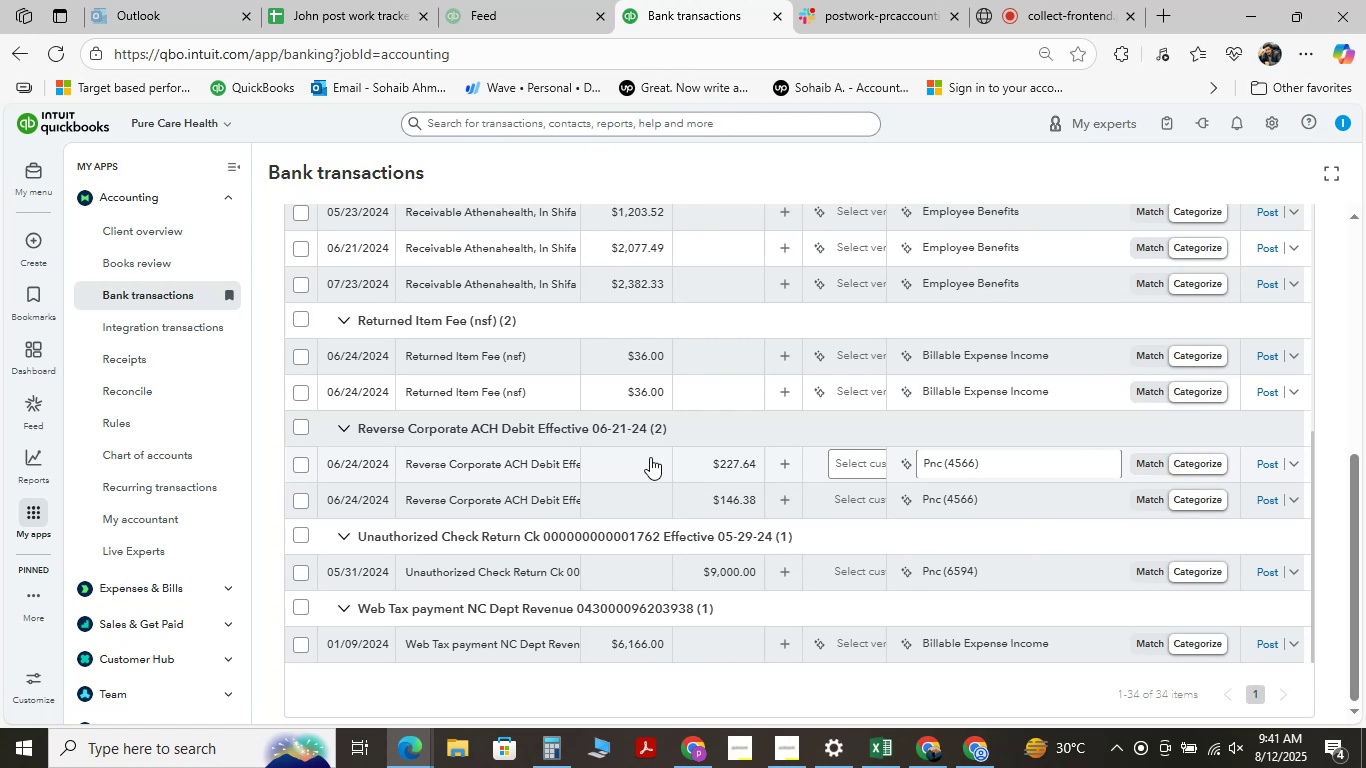 
scroll: coordinate [522, 469], scroll_direction: down, amount: 7.0
 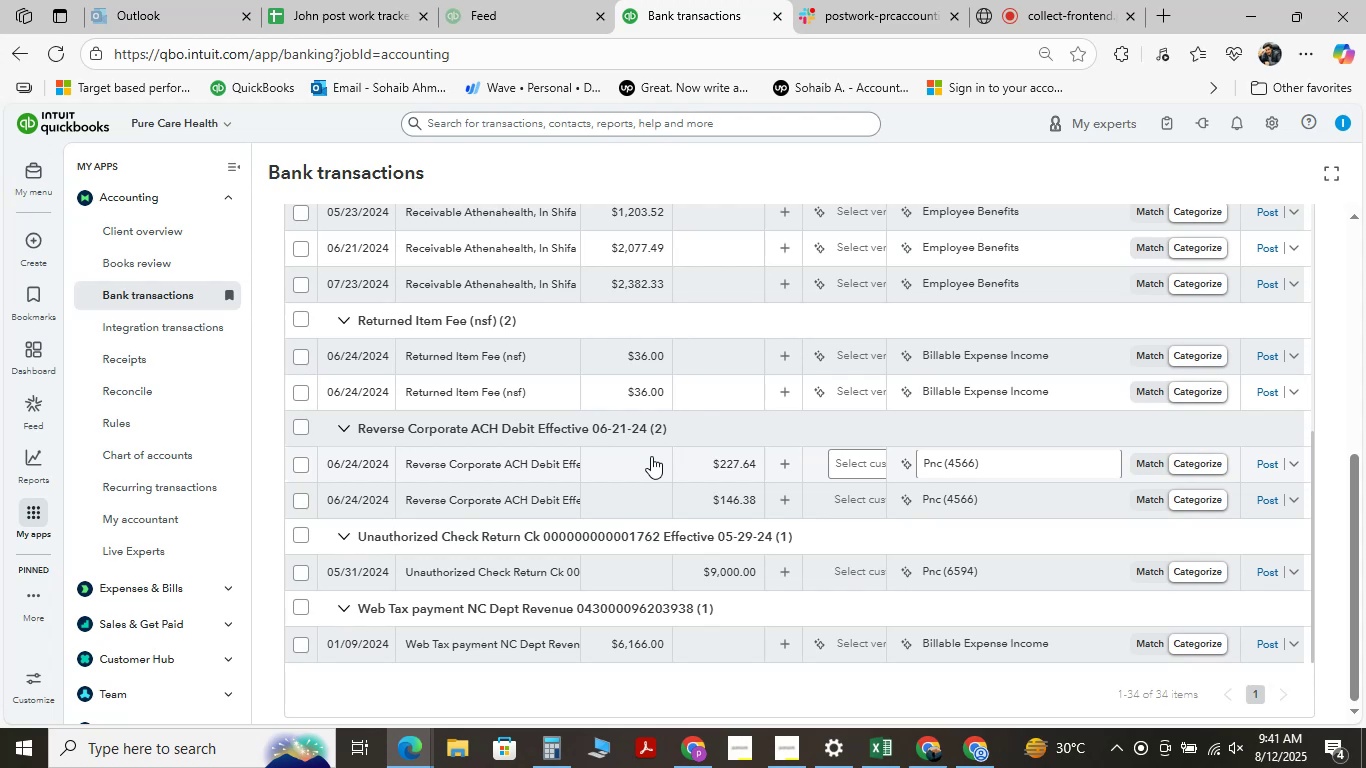 
wait(9.49)
 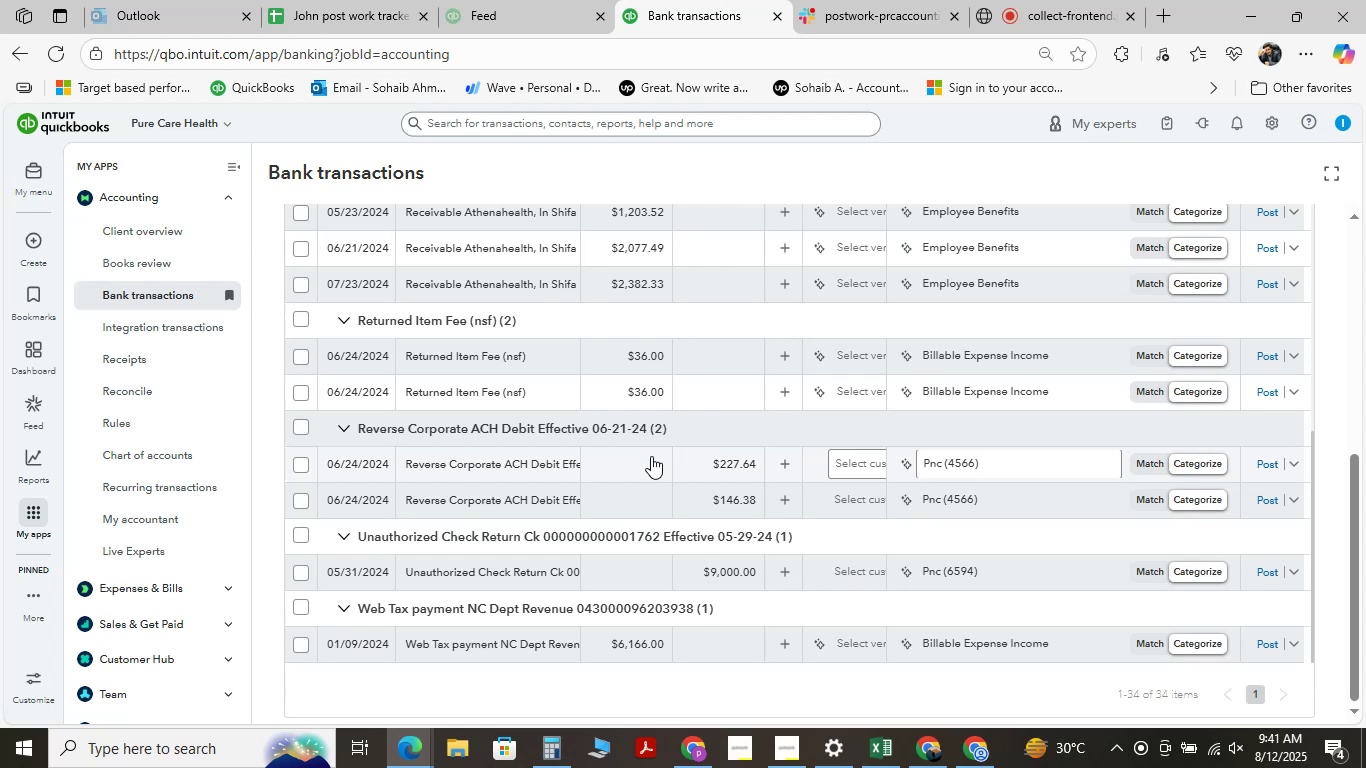 
scroll: coordinate [651, 456], scroll_direction: down, amount: 9.0
 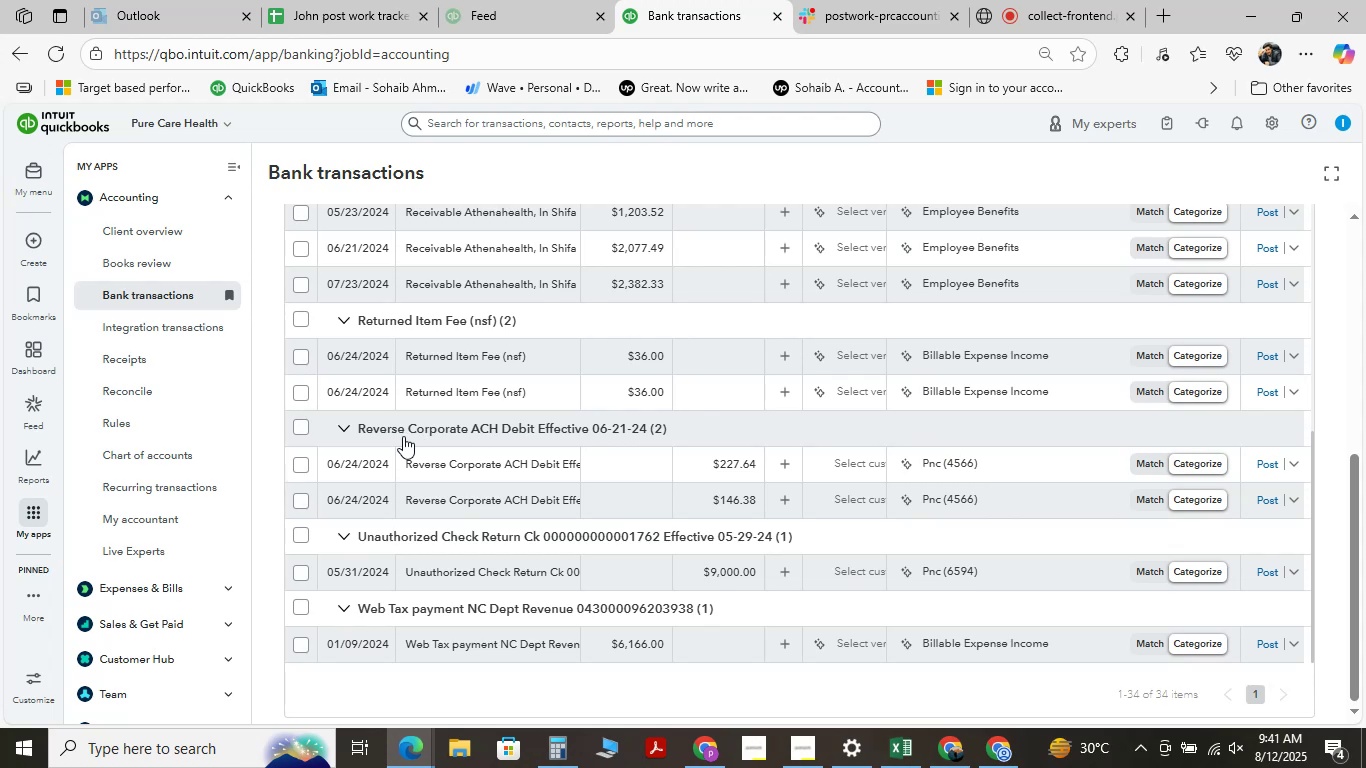 
wait(25.17)
 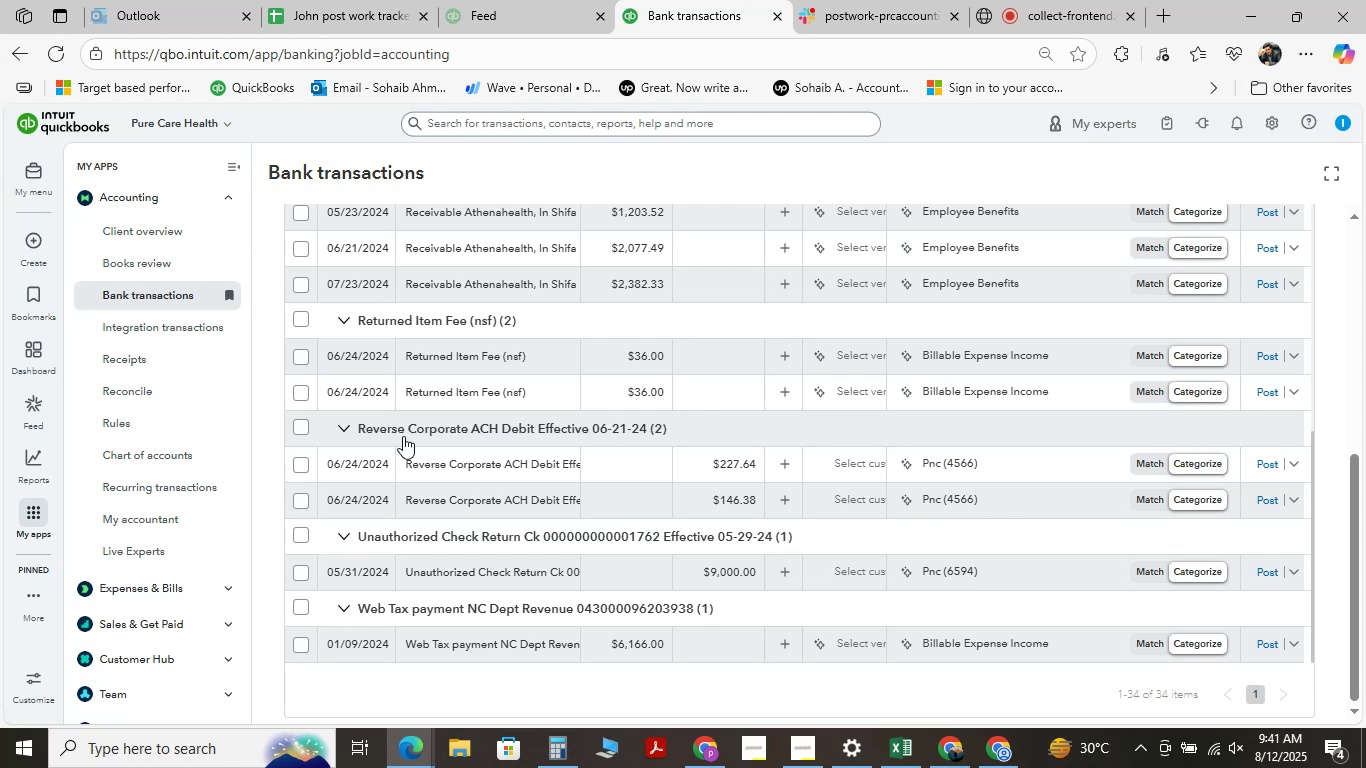 
mouse_move([488, 571])
 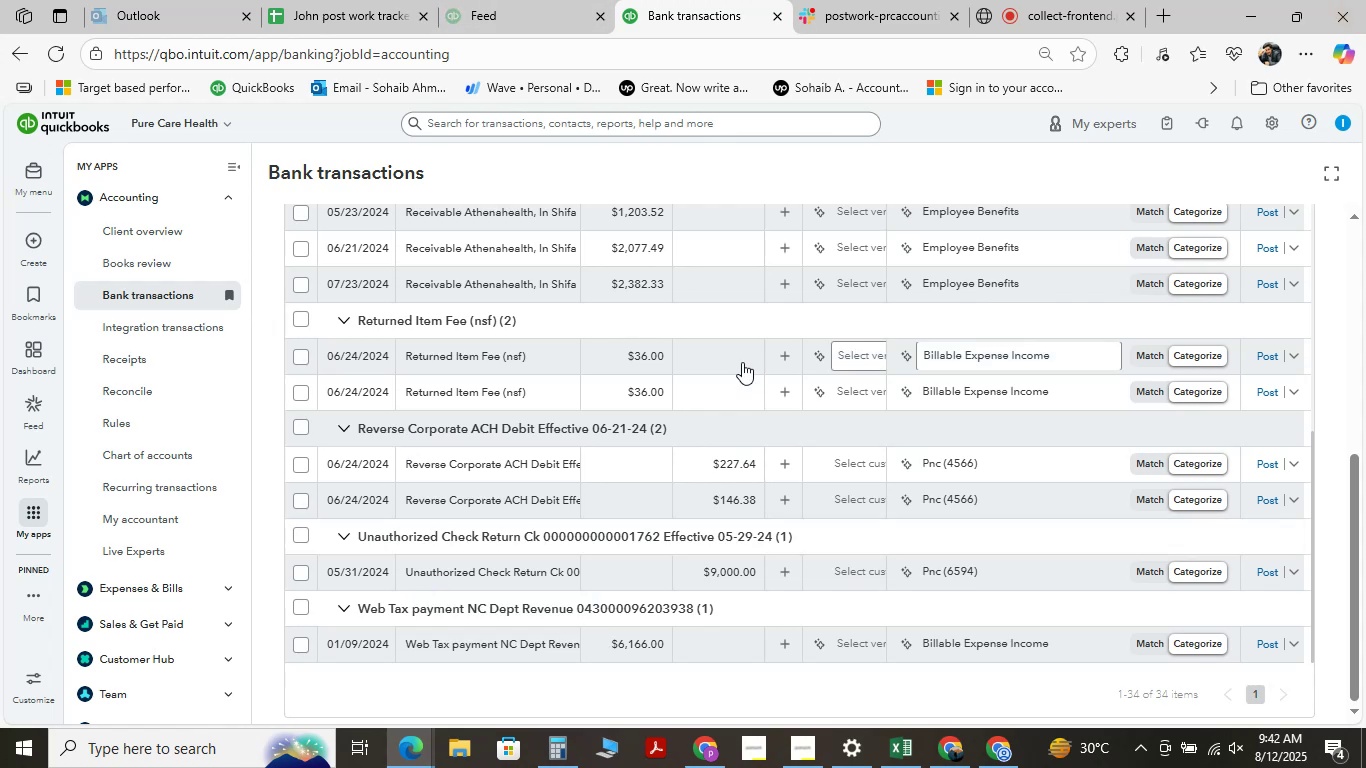 
scroll: coordinate [742, 362], scroll_direction: down, amount: 7.0
 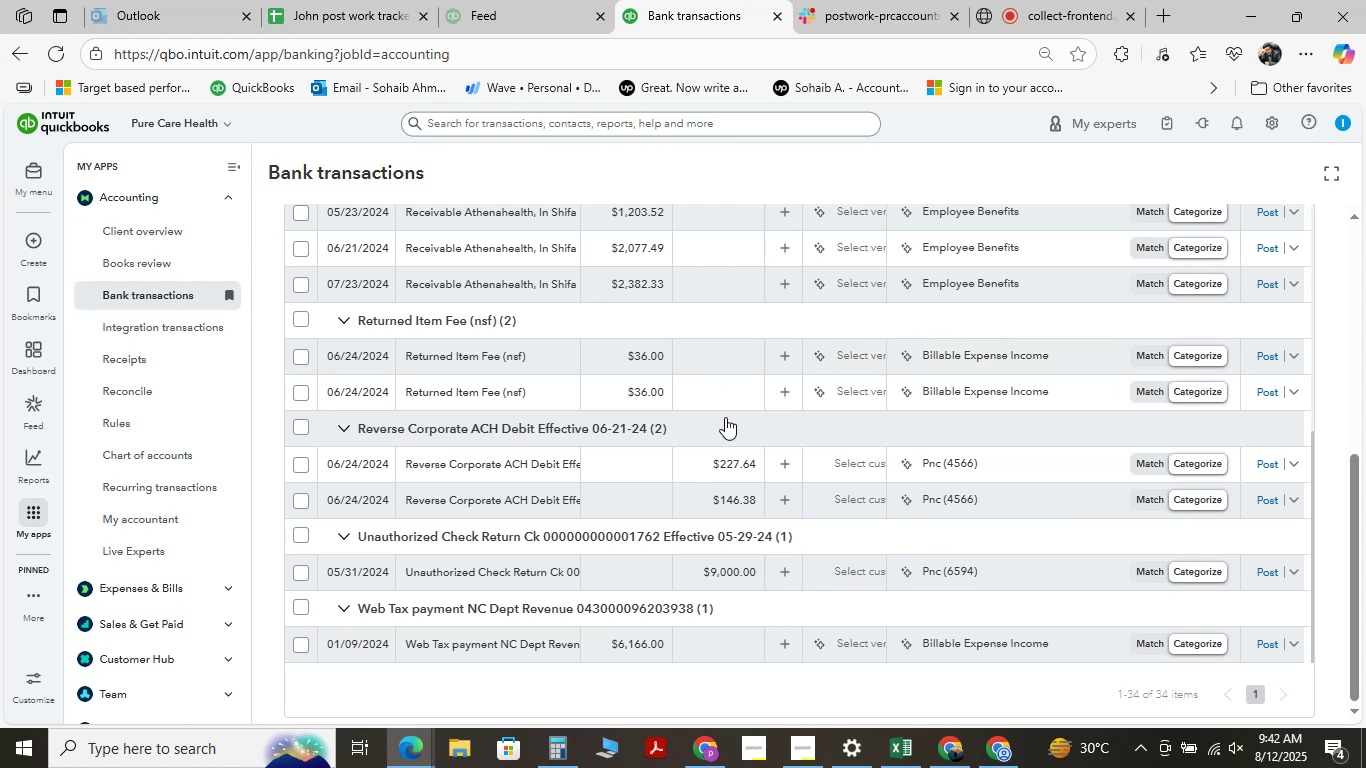 
wait(6.38)
 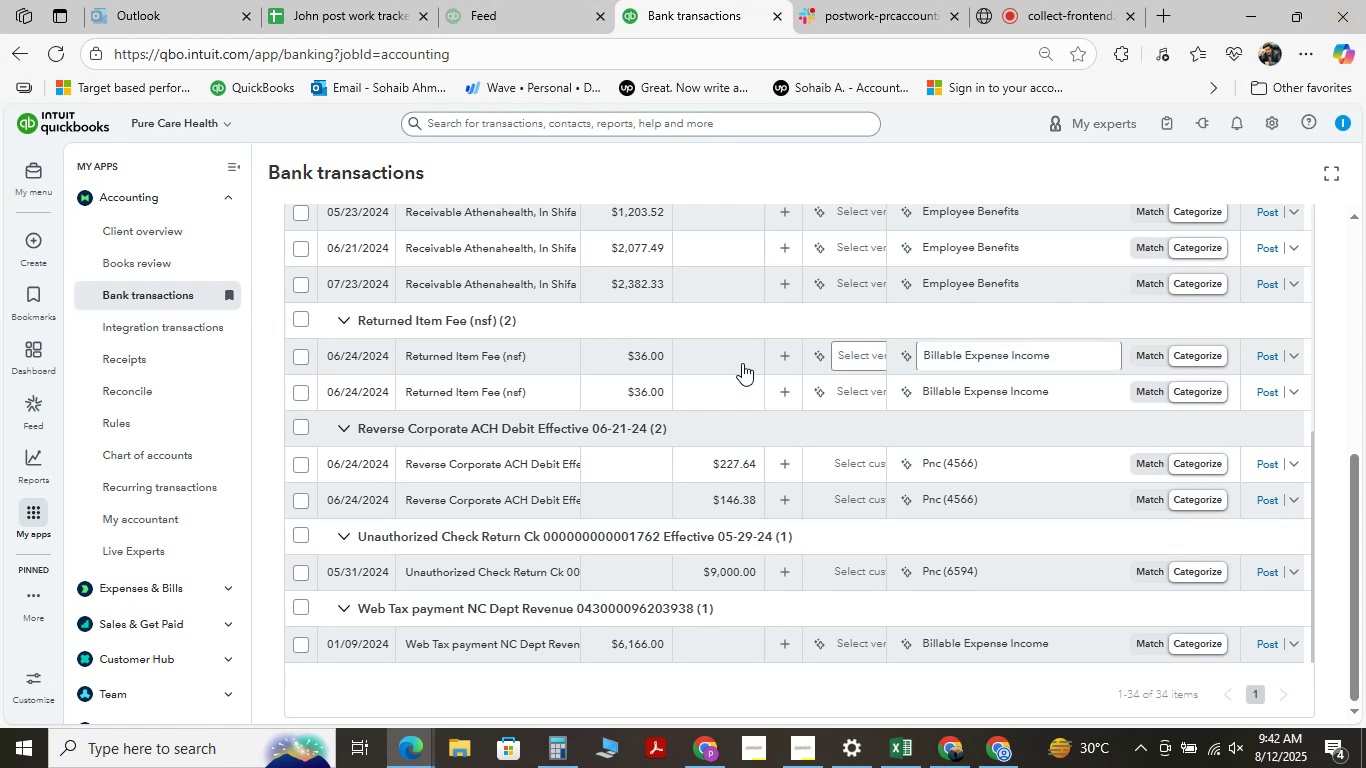 
mouse_move([684, 458])
 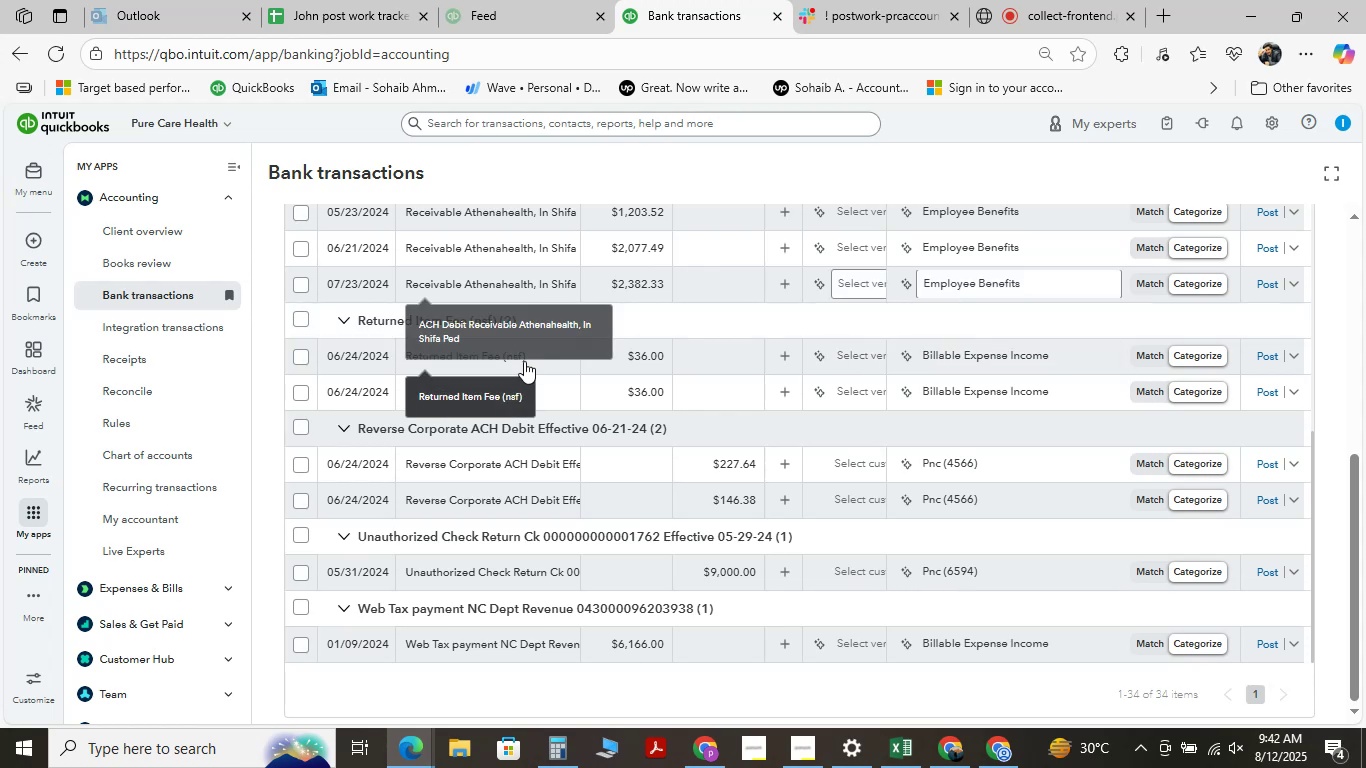 
scroll: coordinate [524, 361], scroll_direction: down, amount: 4.0
 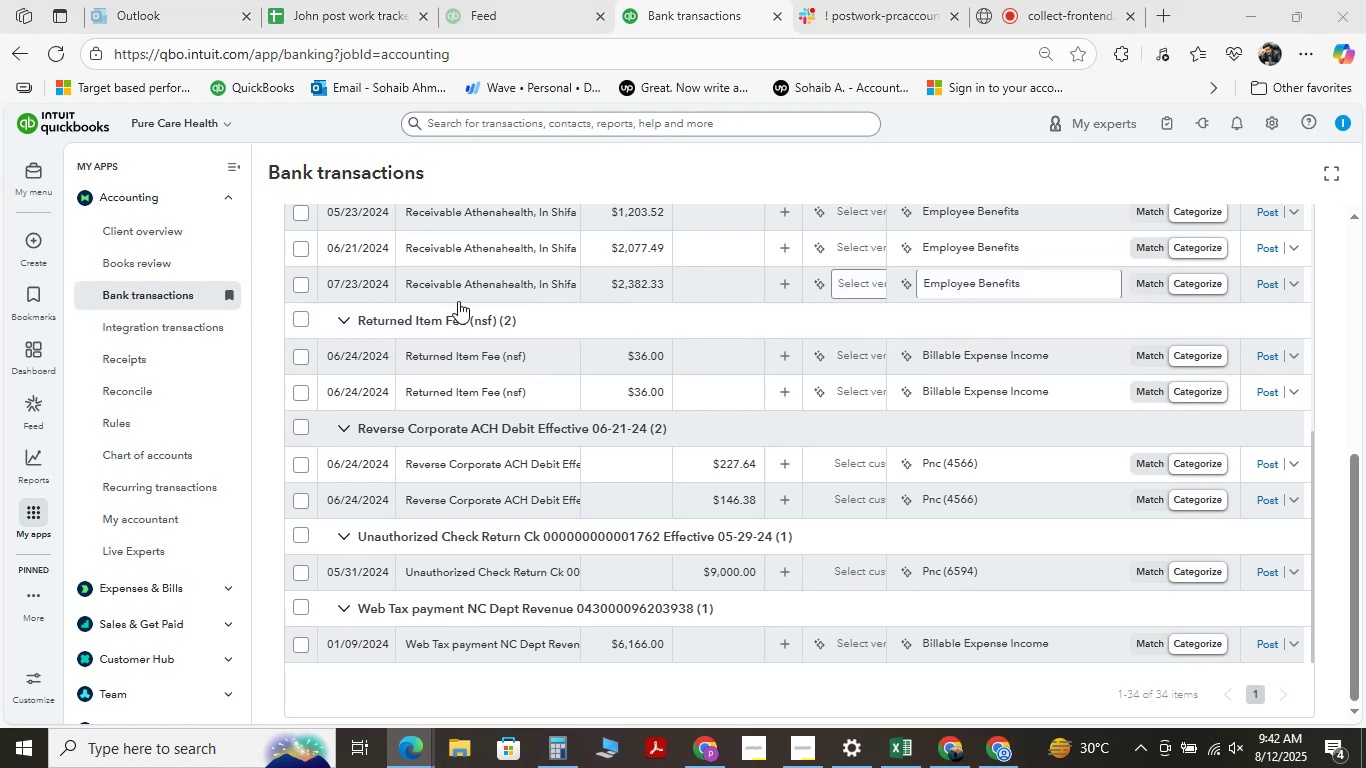 
wait(6.55)
 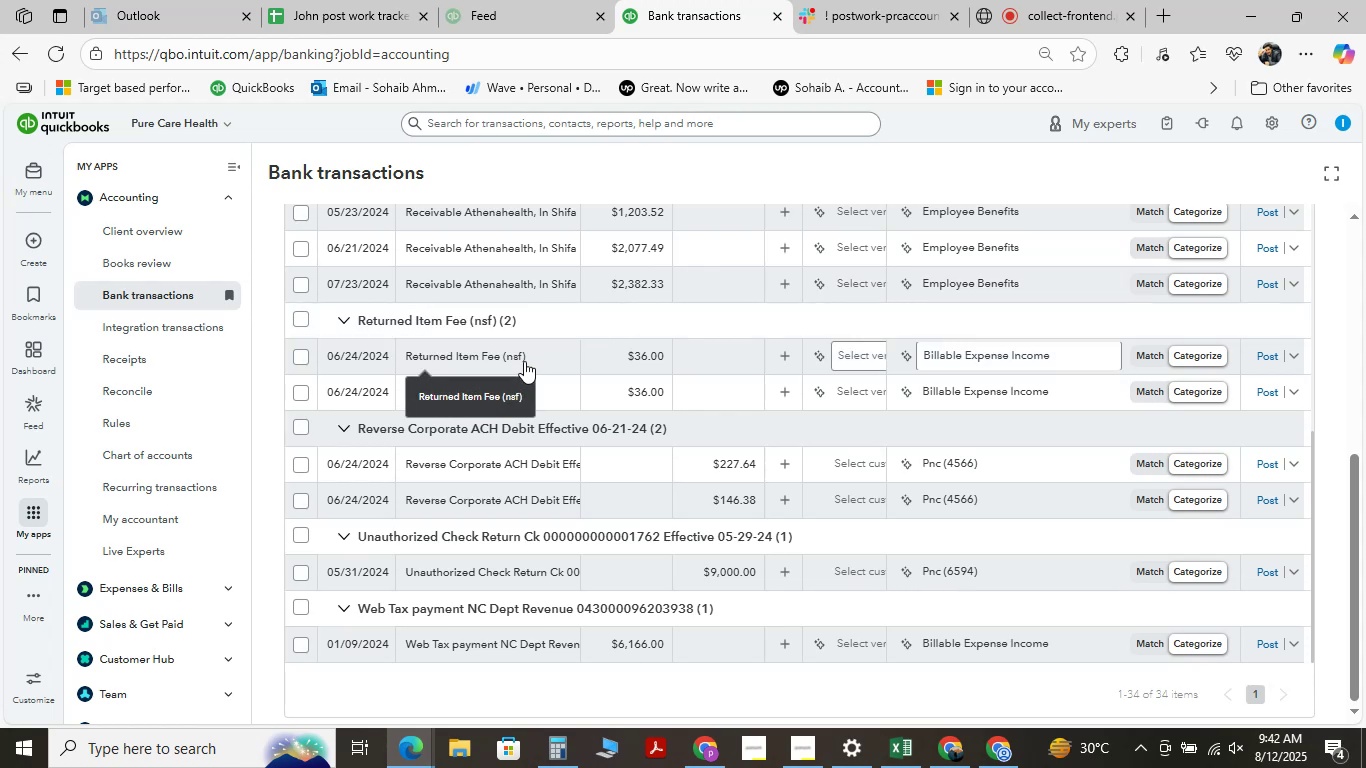 
mouse_move([442, 331])
 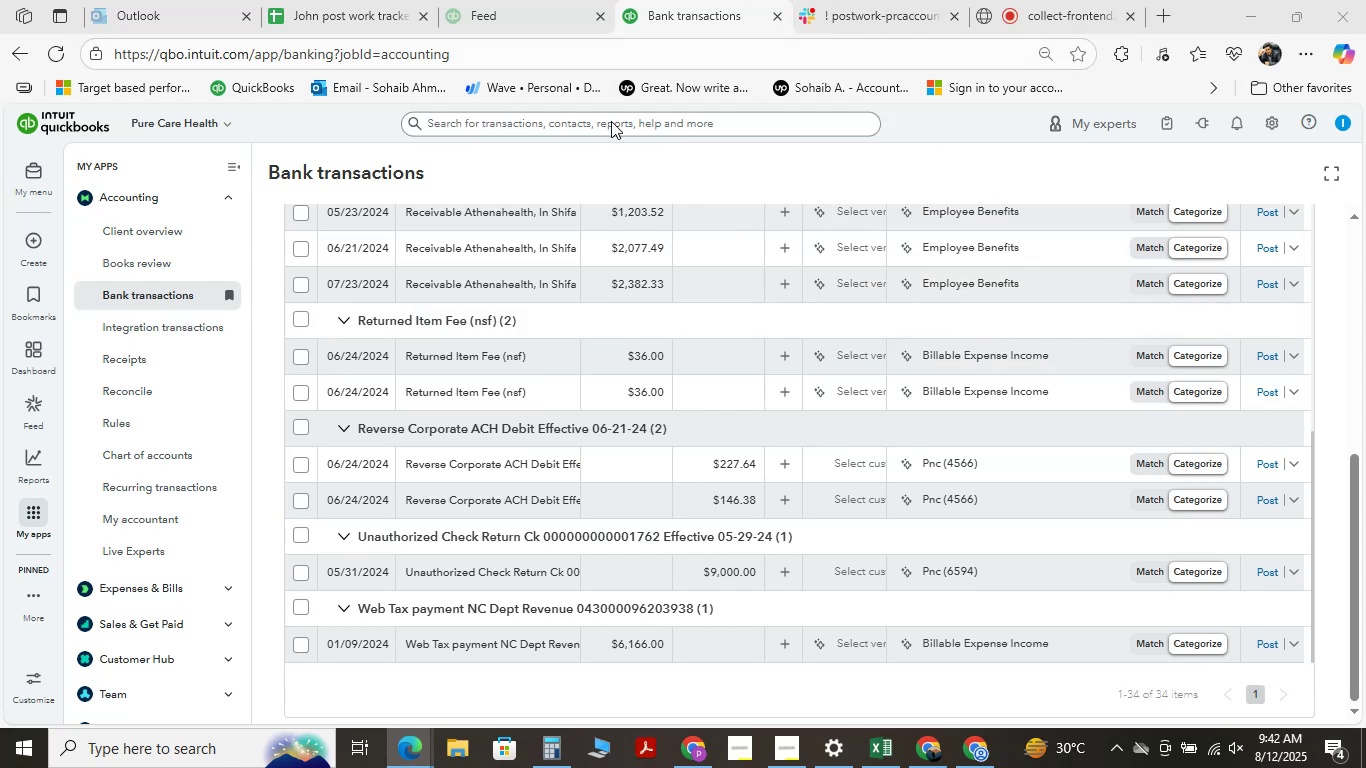 
scroll: coordinate [489, 391], scroll_direction: down, amount: 3.0
 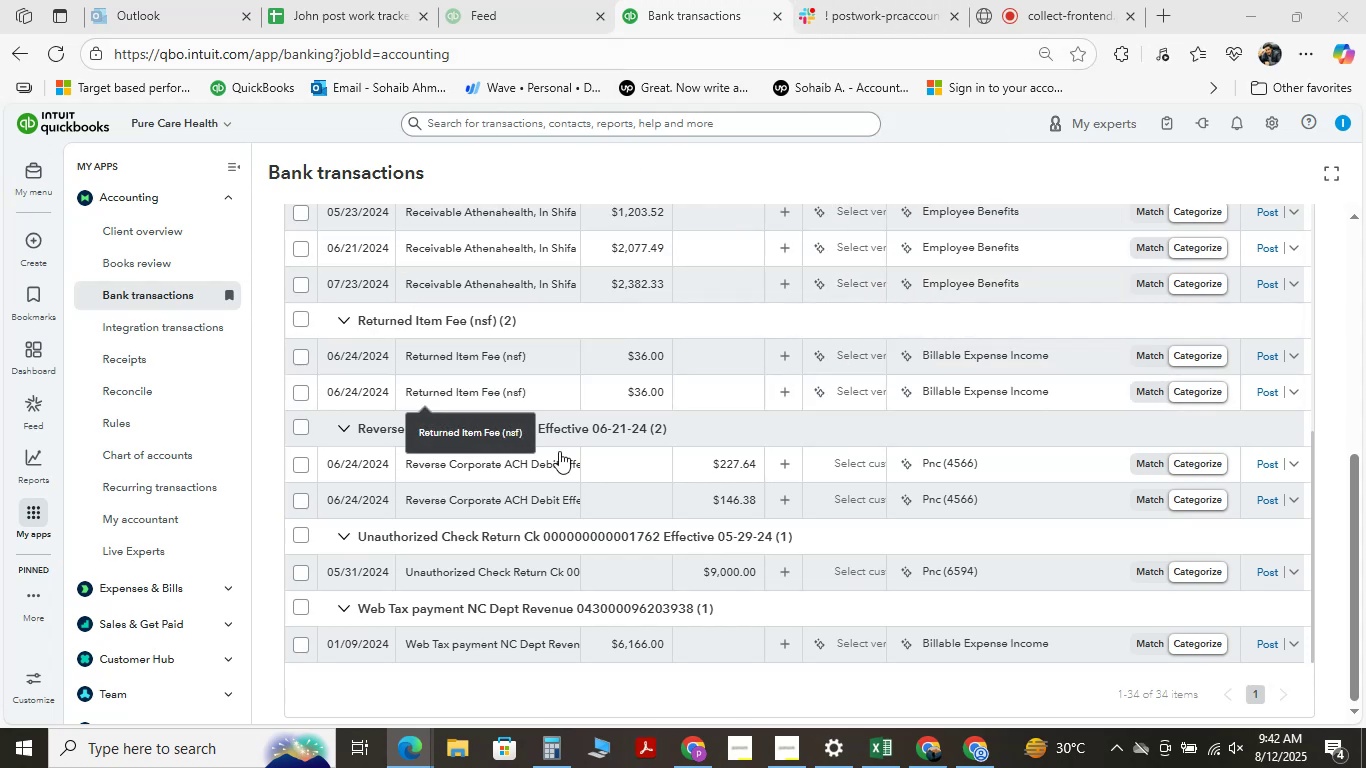 
scroll: coordinate [623, 431], scroll_direction: up, amount: 4.0
 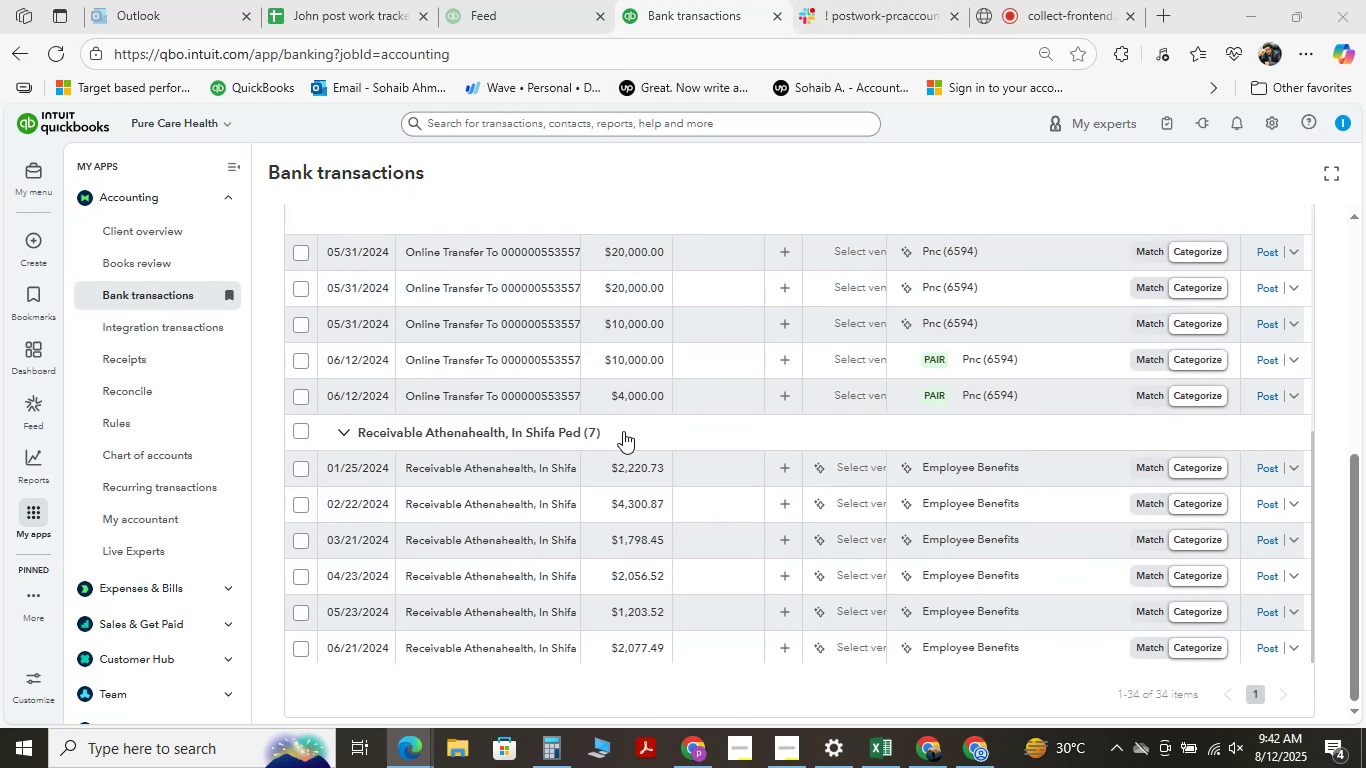 
scroll: coordinate [623, 431], scroll_direction: down, amount: 5.0
 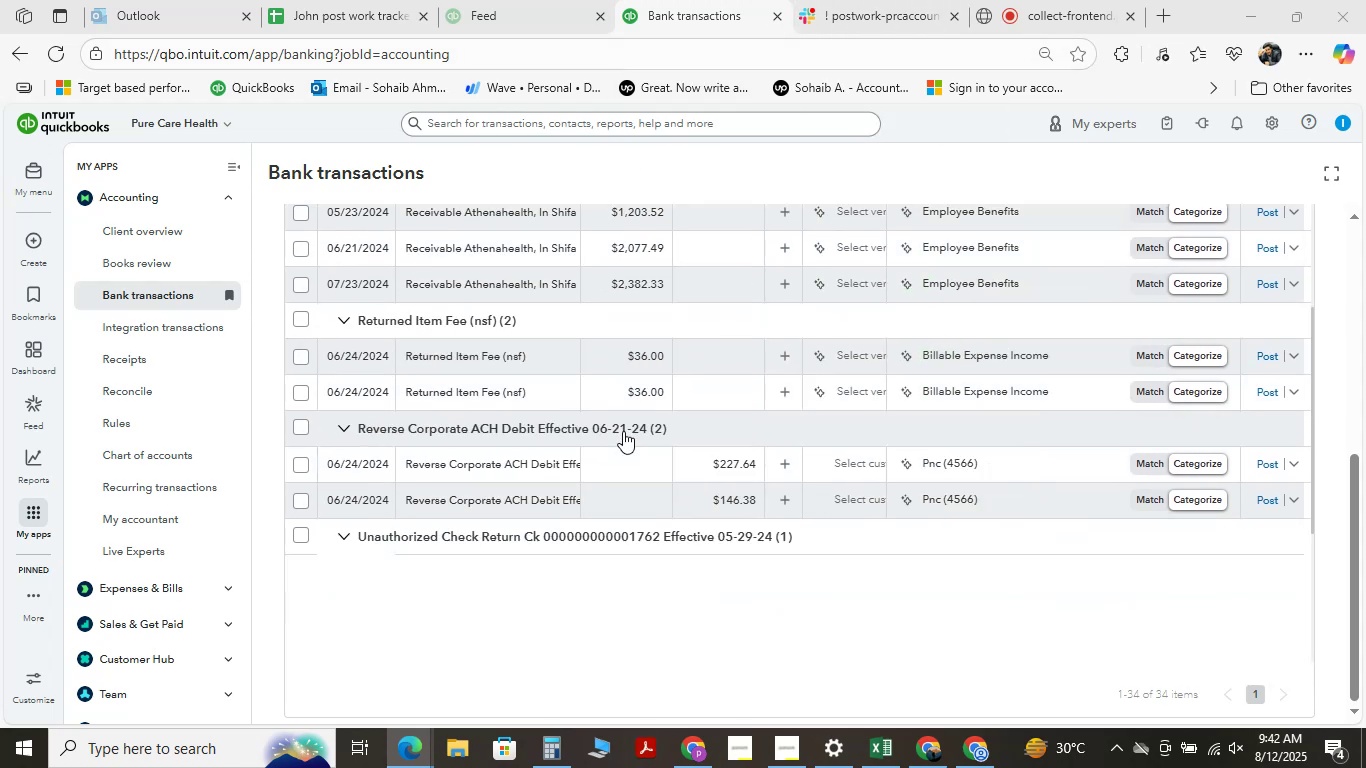 
scroll: coordinate [623, 431], scroll_direction: up, amount: 3.0
 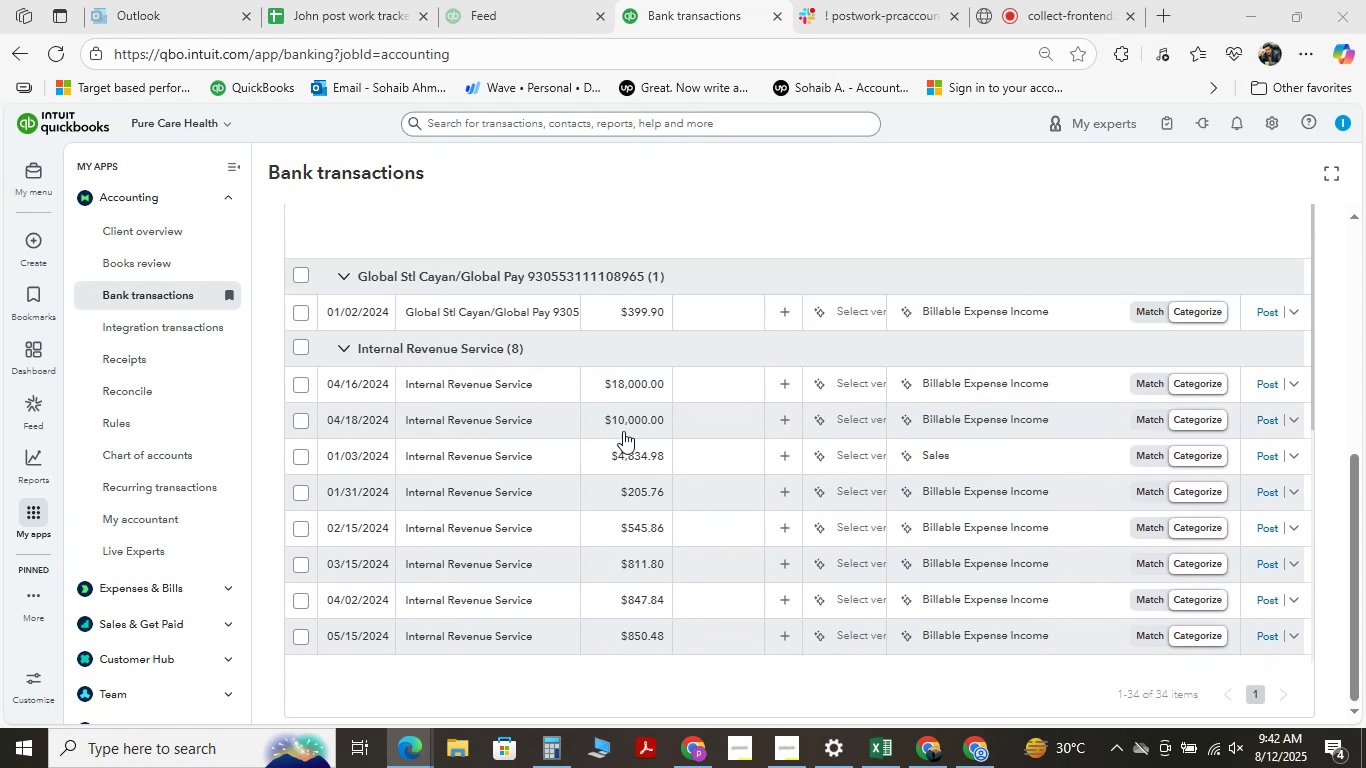 
scroll: coordinate [623, 431], scroll_direction: down, amount: 1.0
 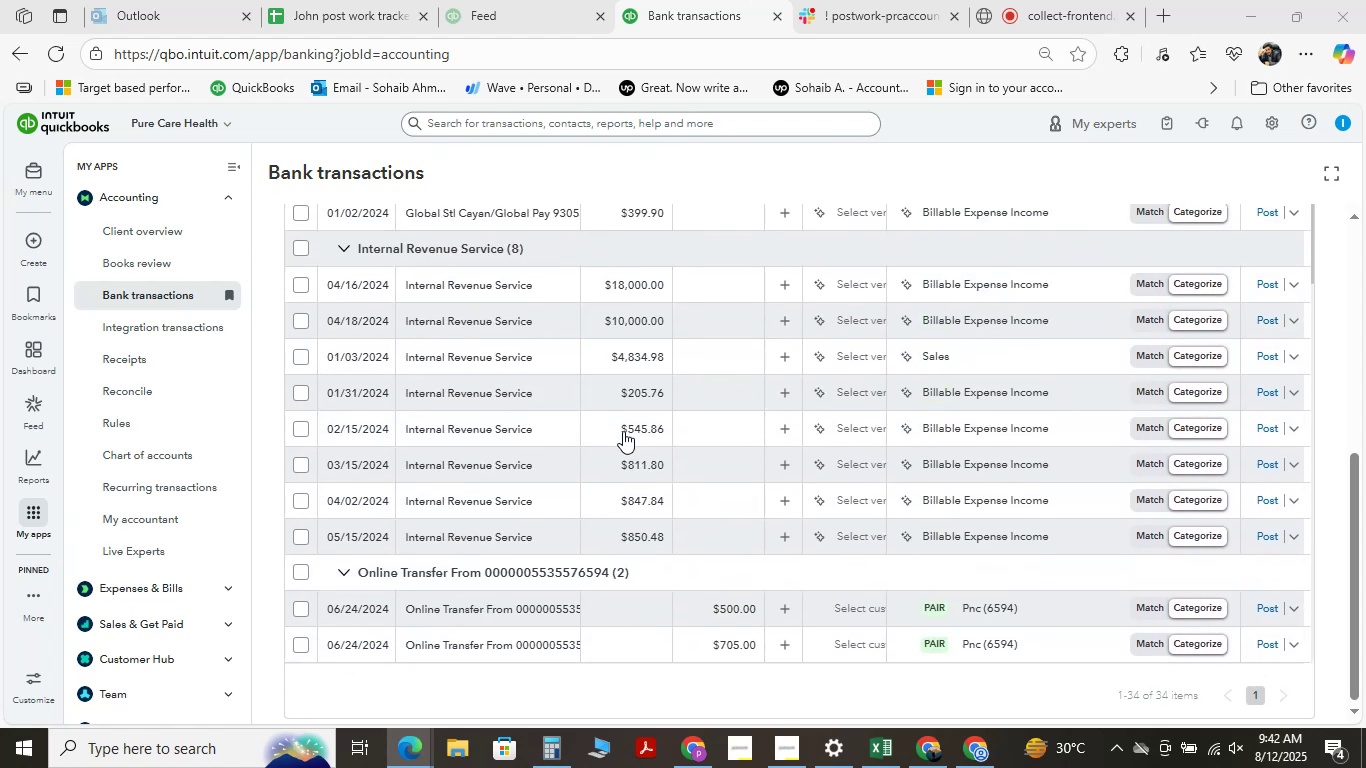 
scroll: coordinate [623, 431], scroll_direction: up, amount: 3.0
 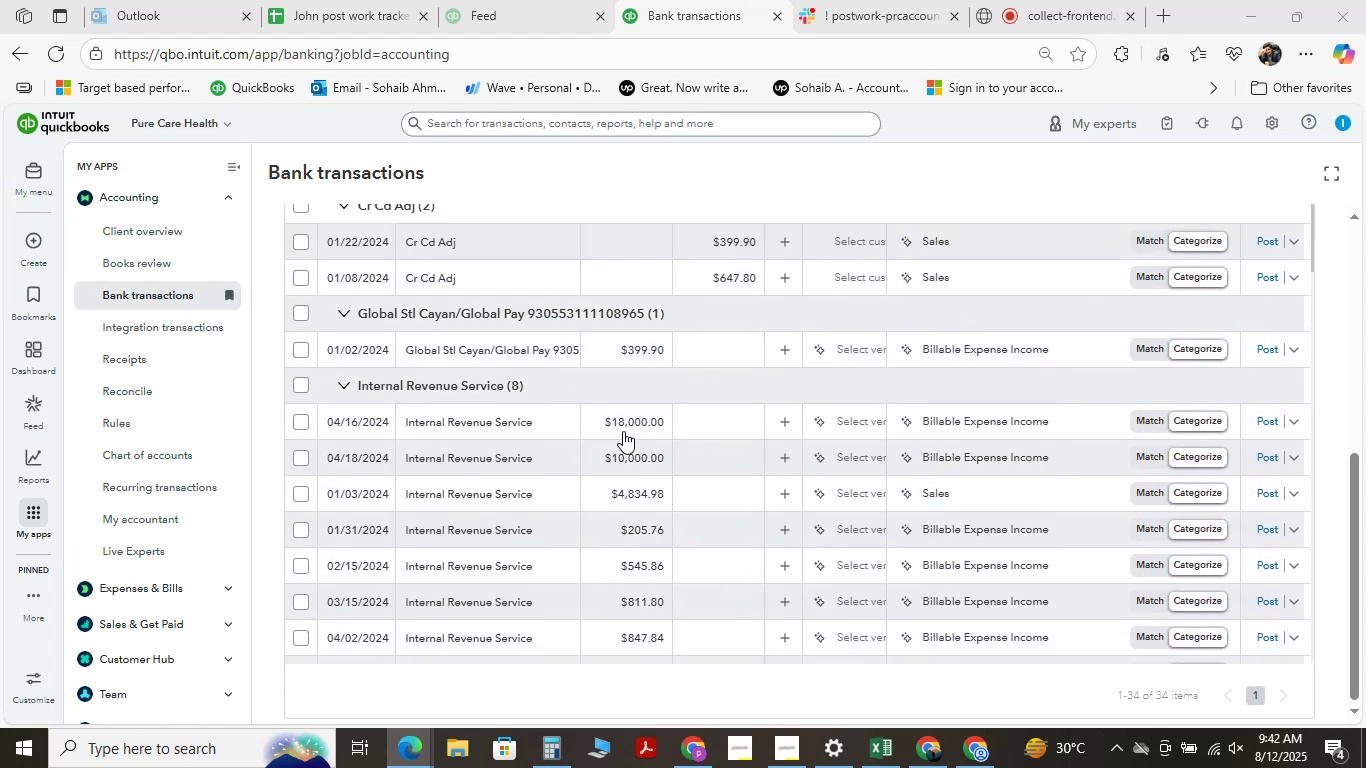 
scroll: coordinate [623, 431], scroll_direction: down, amount: 2.0
 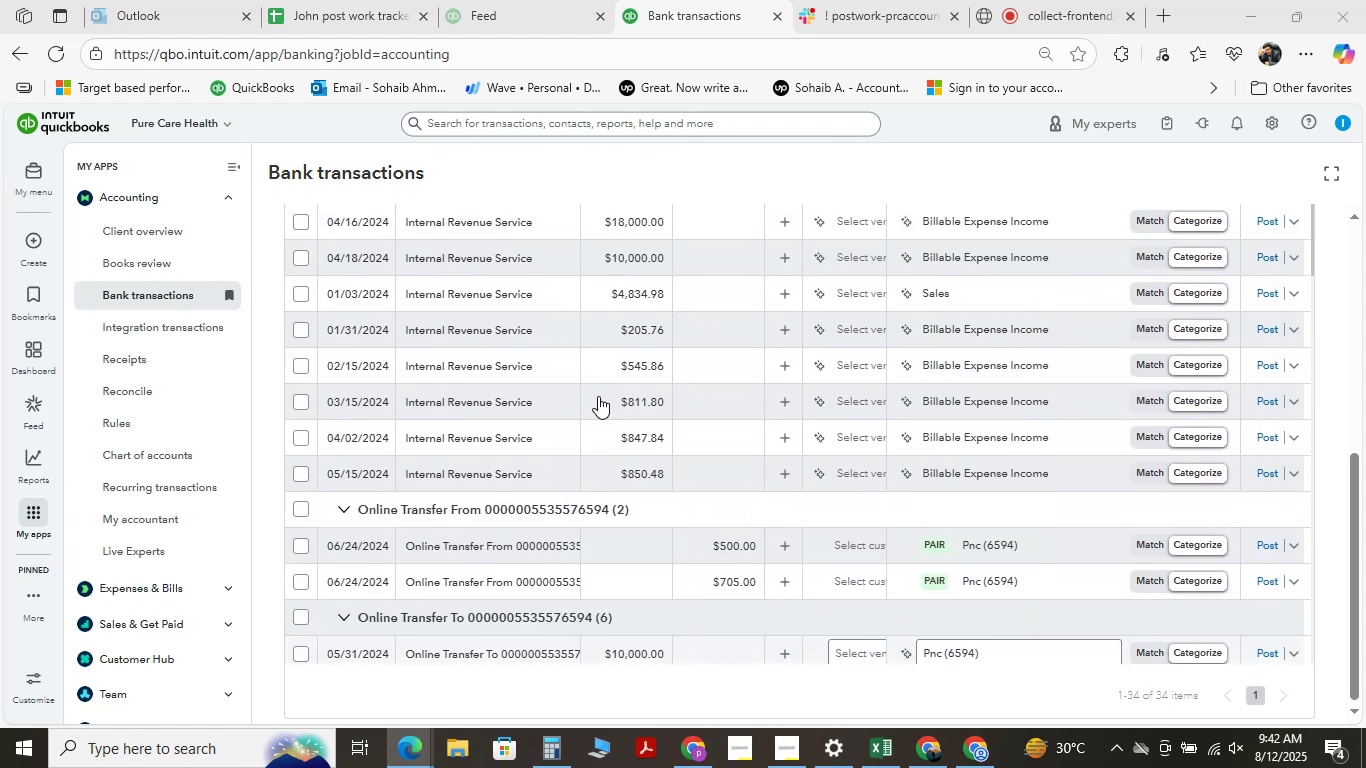 
scroll: coordinate [598, 396], scroll_direction: up, amount: 2.0
 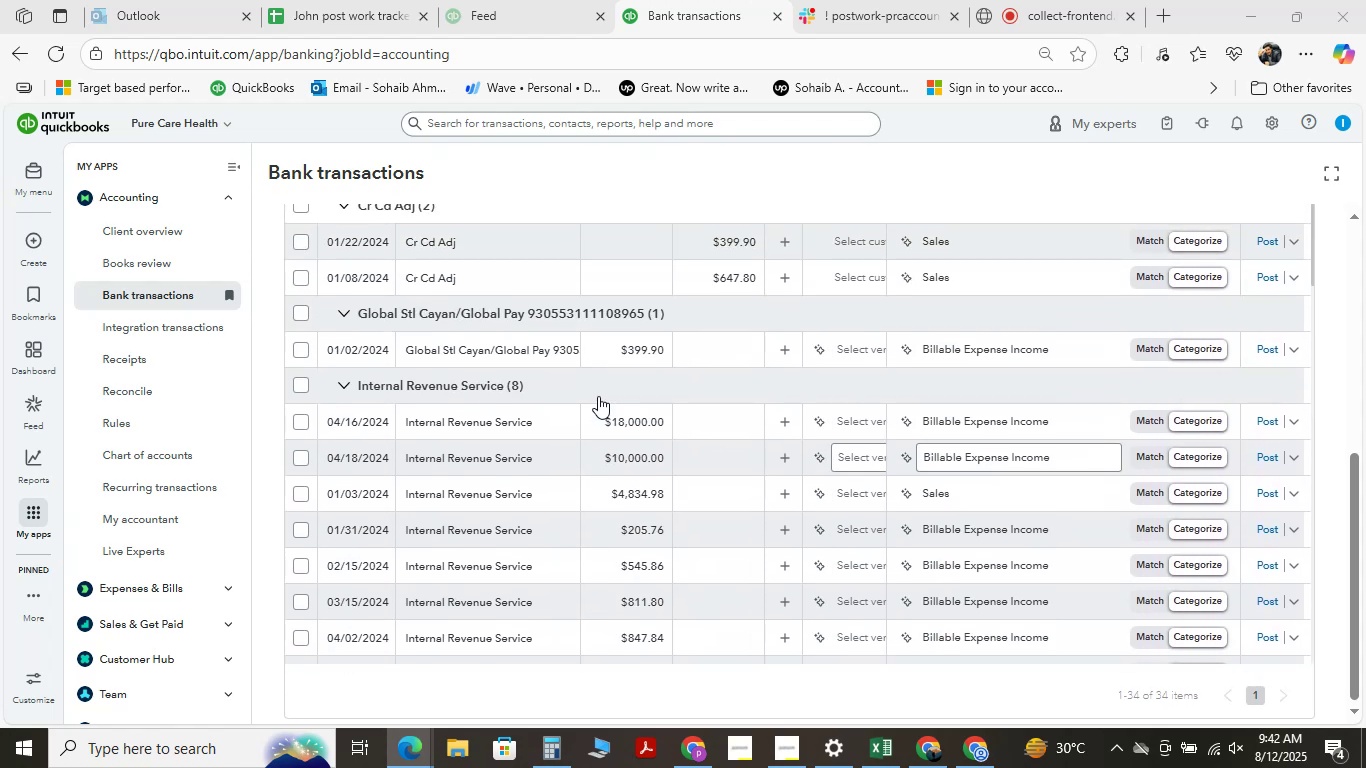 
scroll: coordinate [598, 396], scroll_direction: down, amount: 3.0
 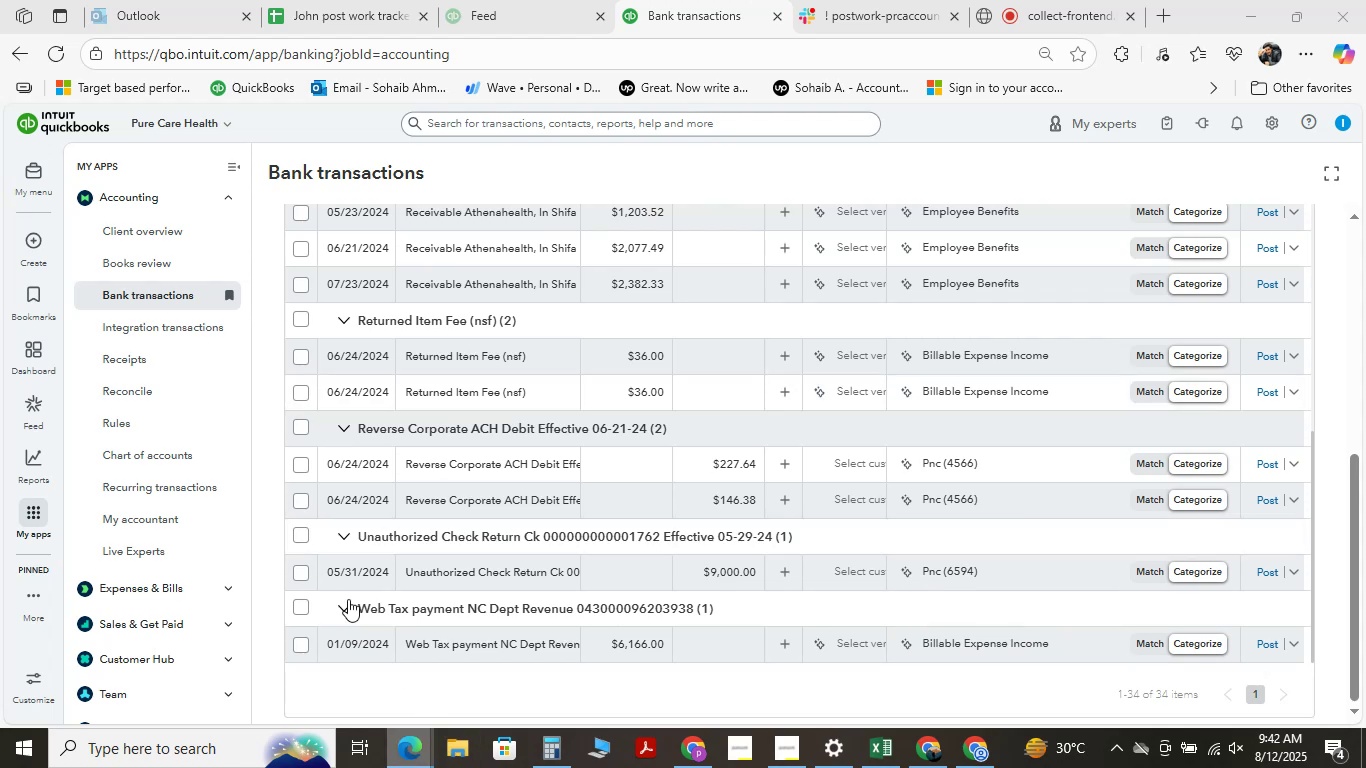 
left_click([188, 3])
 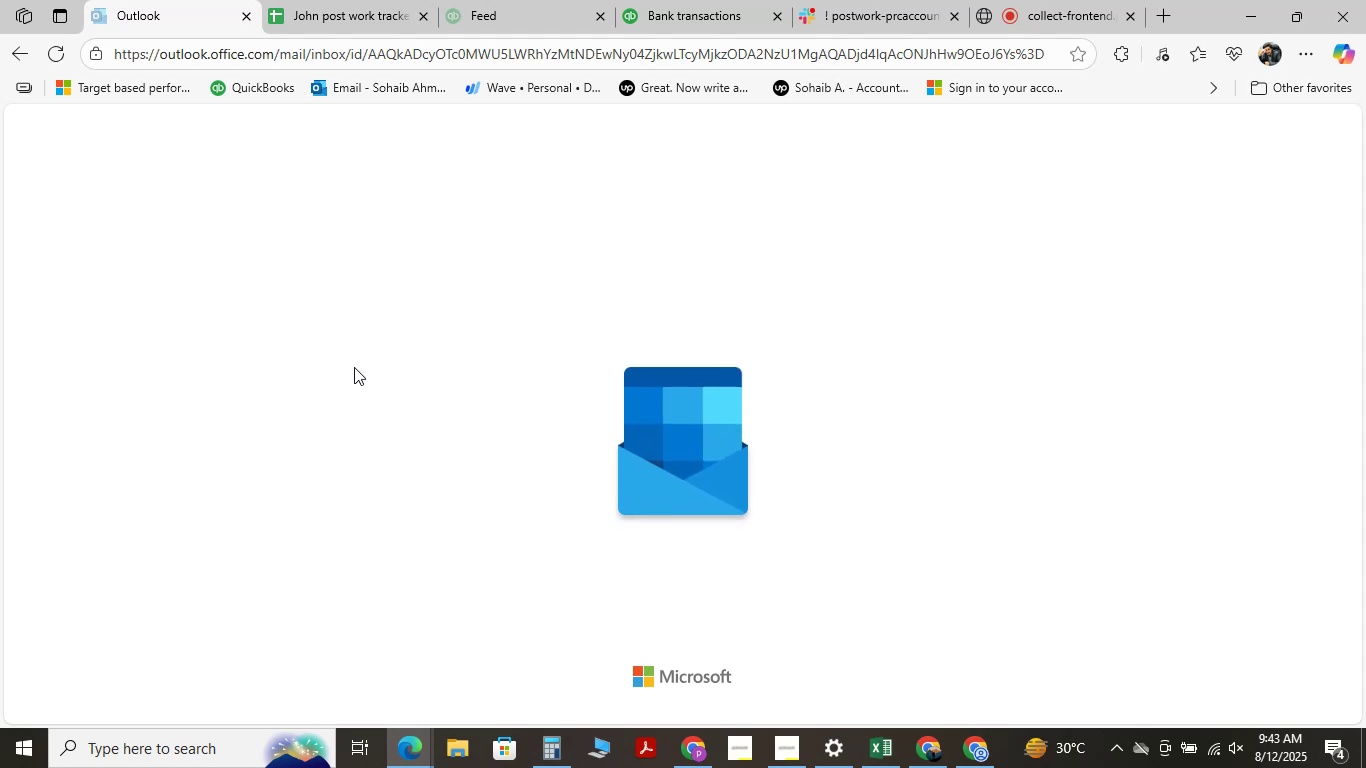 
wait(19.53)
 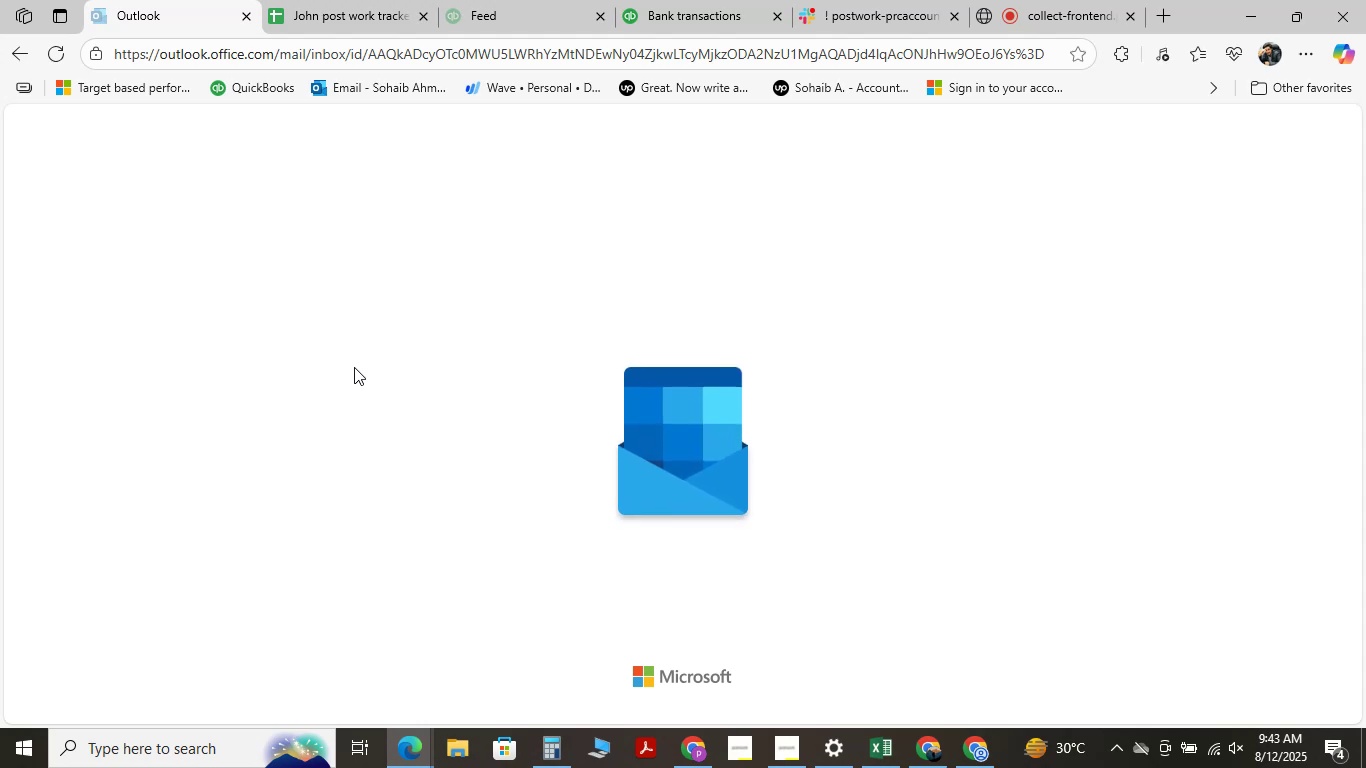 
left_click([867, 4])
 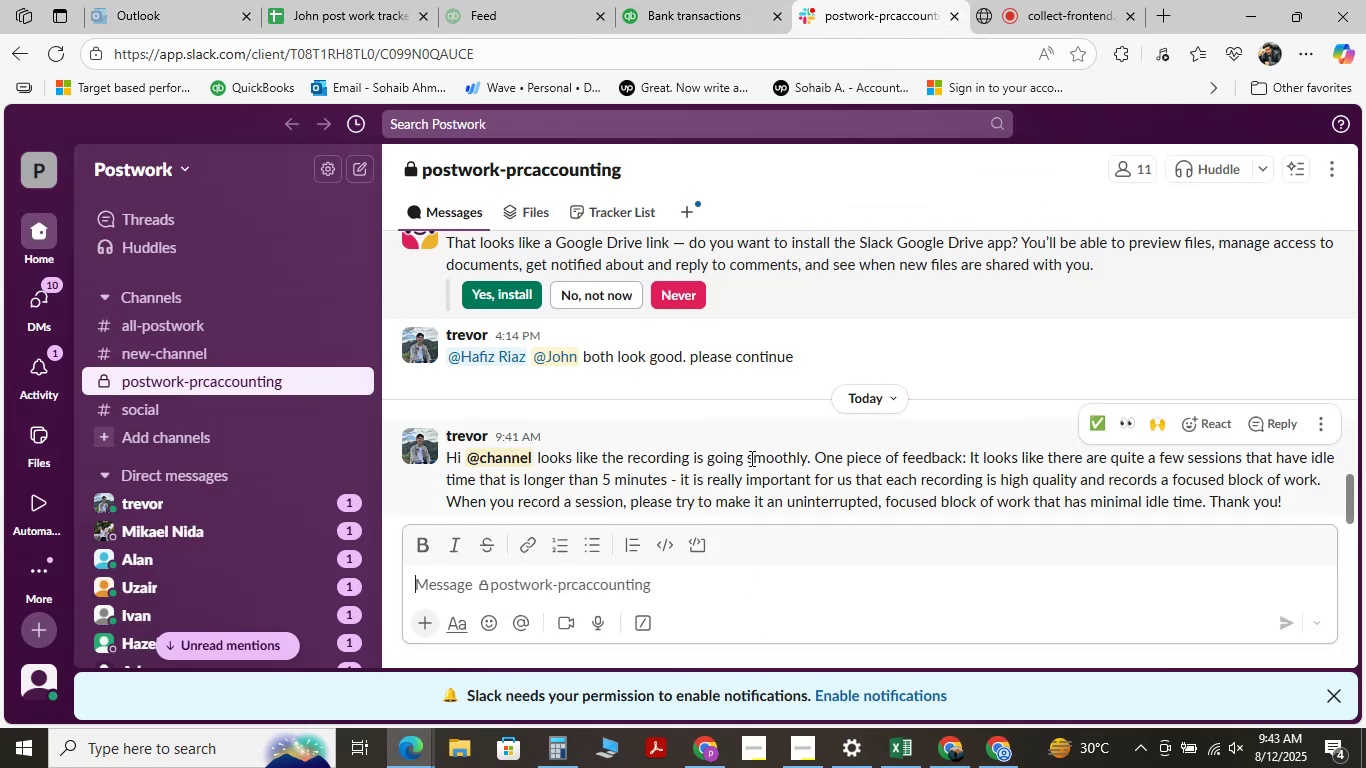 
wait(8.52)
 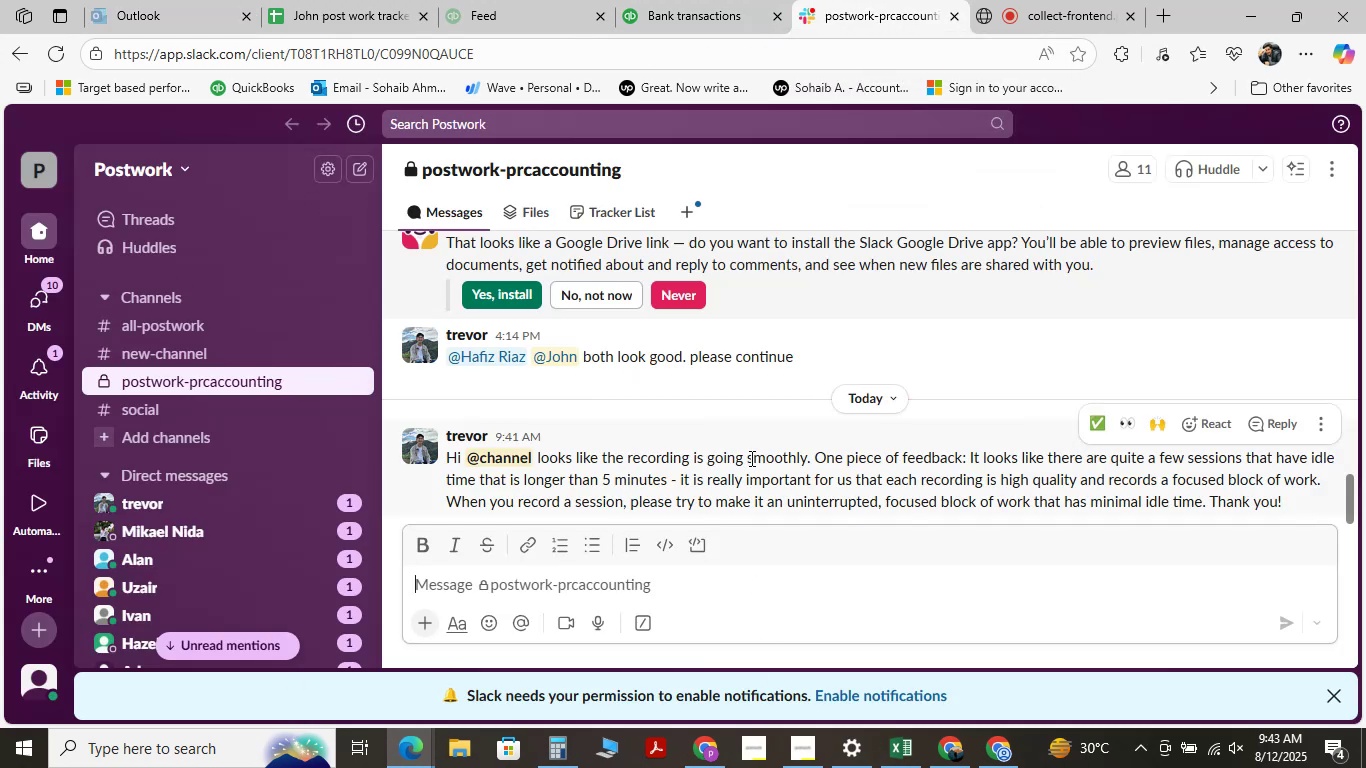 
scroll: coordinate [824, 451], scroll_direction: down, amount: 1.0
 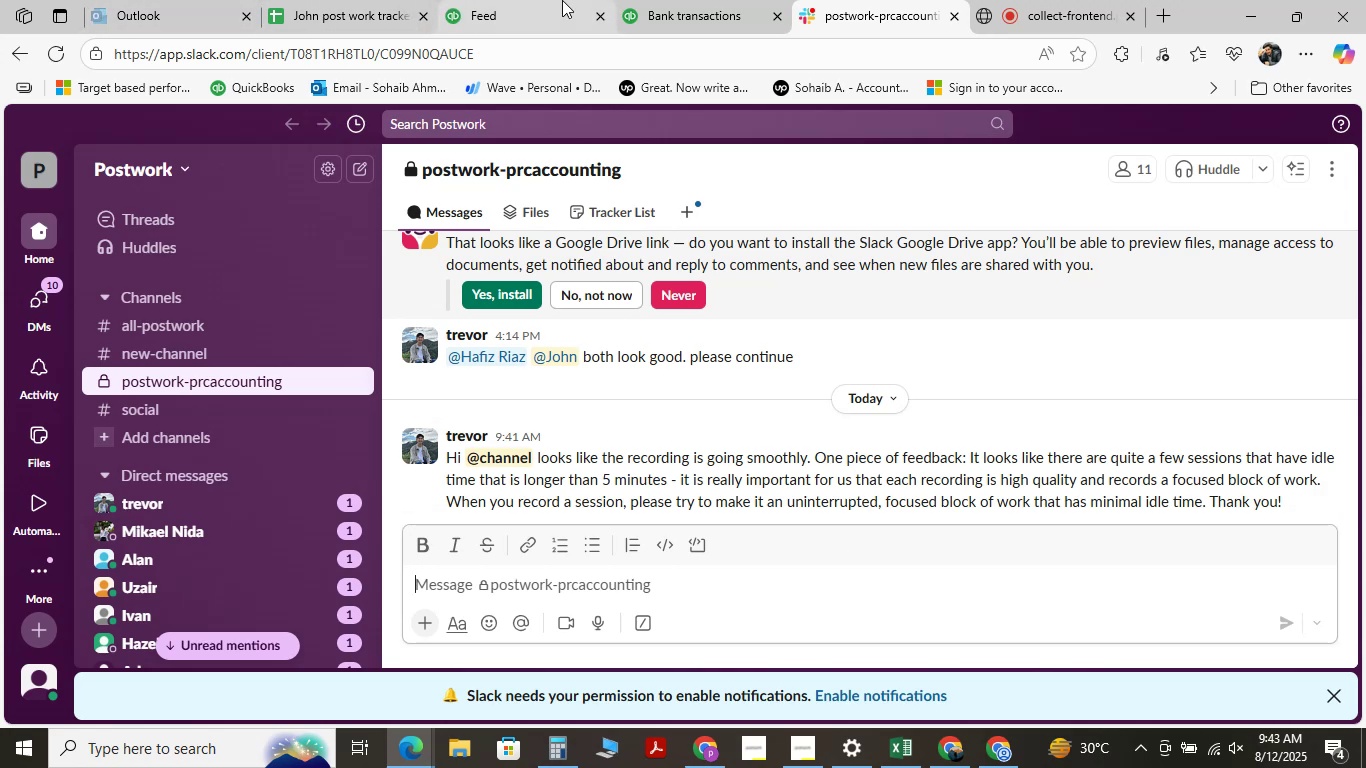 
left_click([678, 10])
 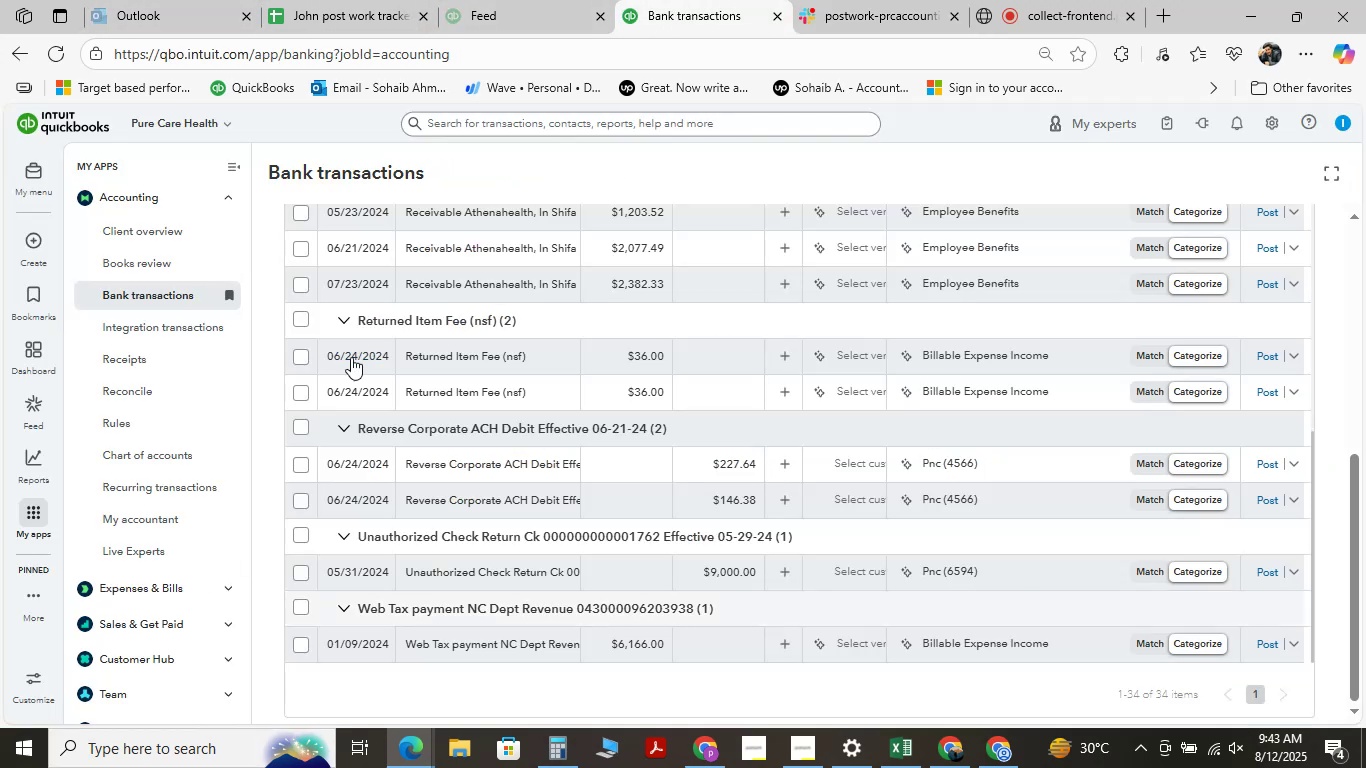 
scroll: coordinate [290, 467], scroll_direction: down, amount: 3.0
 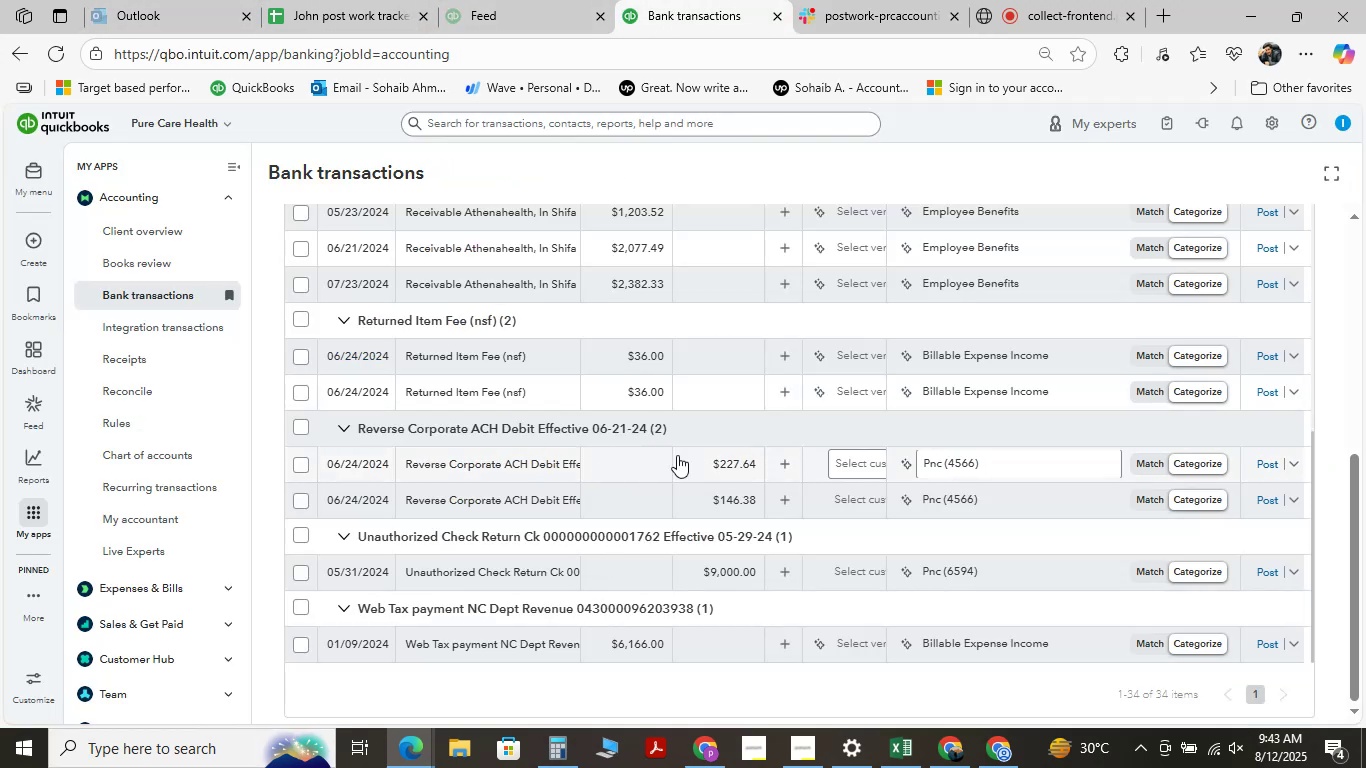 
scroll: coordinate [558, 447], scroll_direction: up, amount: 2.0
 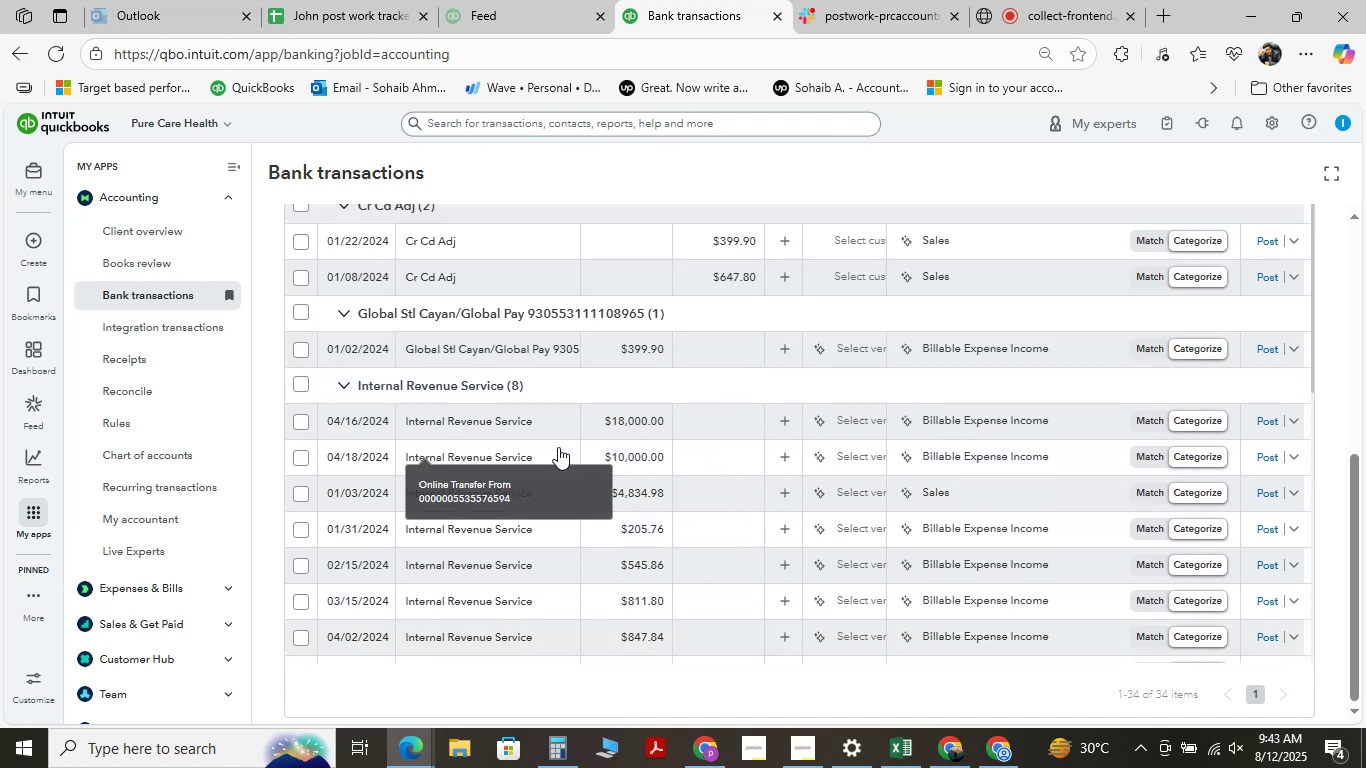 
scroll: coordinate [558, 447], scroll_direction: none, amount: 0.0
 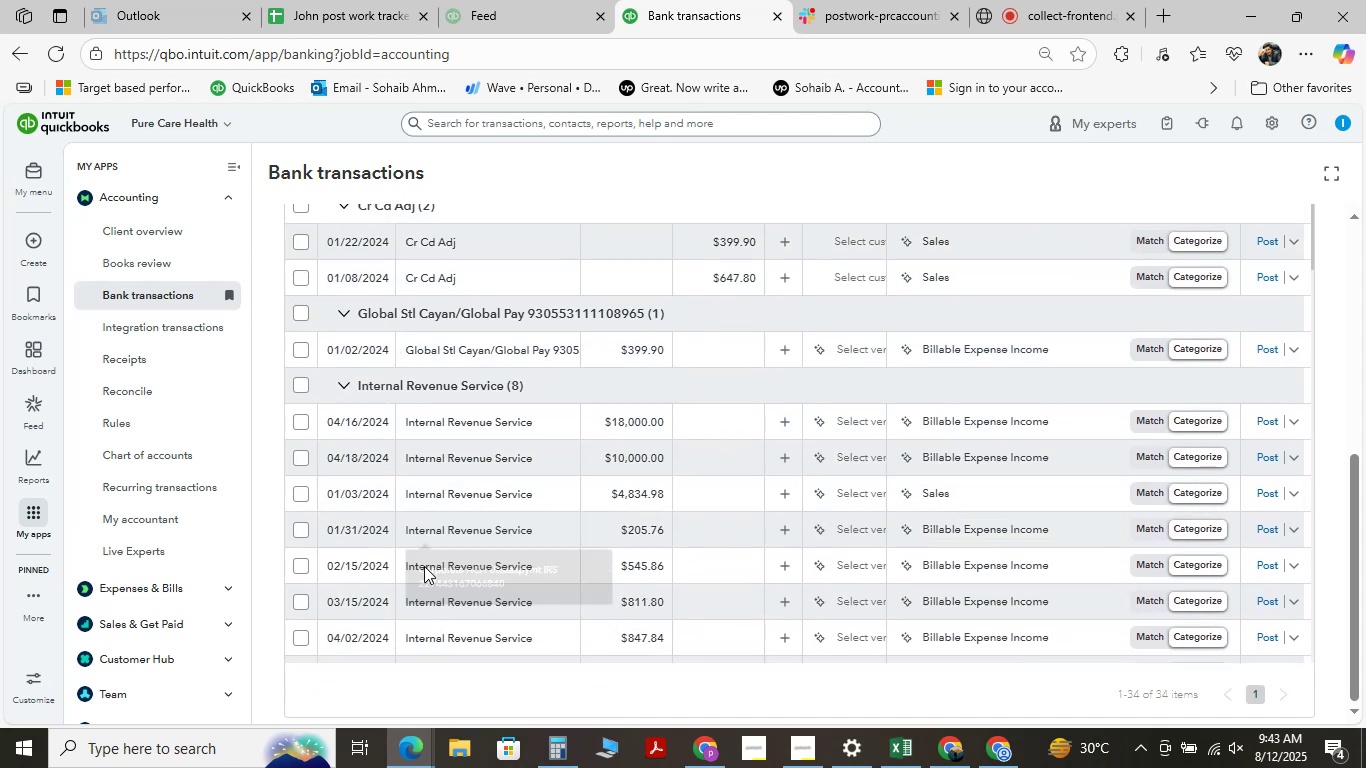 
left_click([445, 634])
 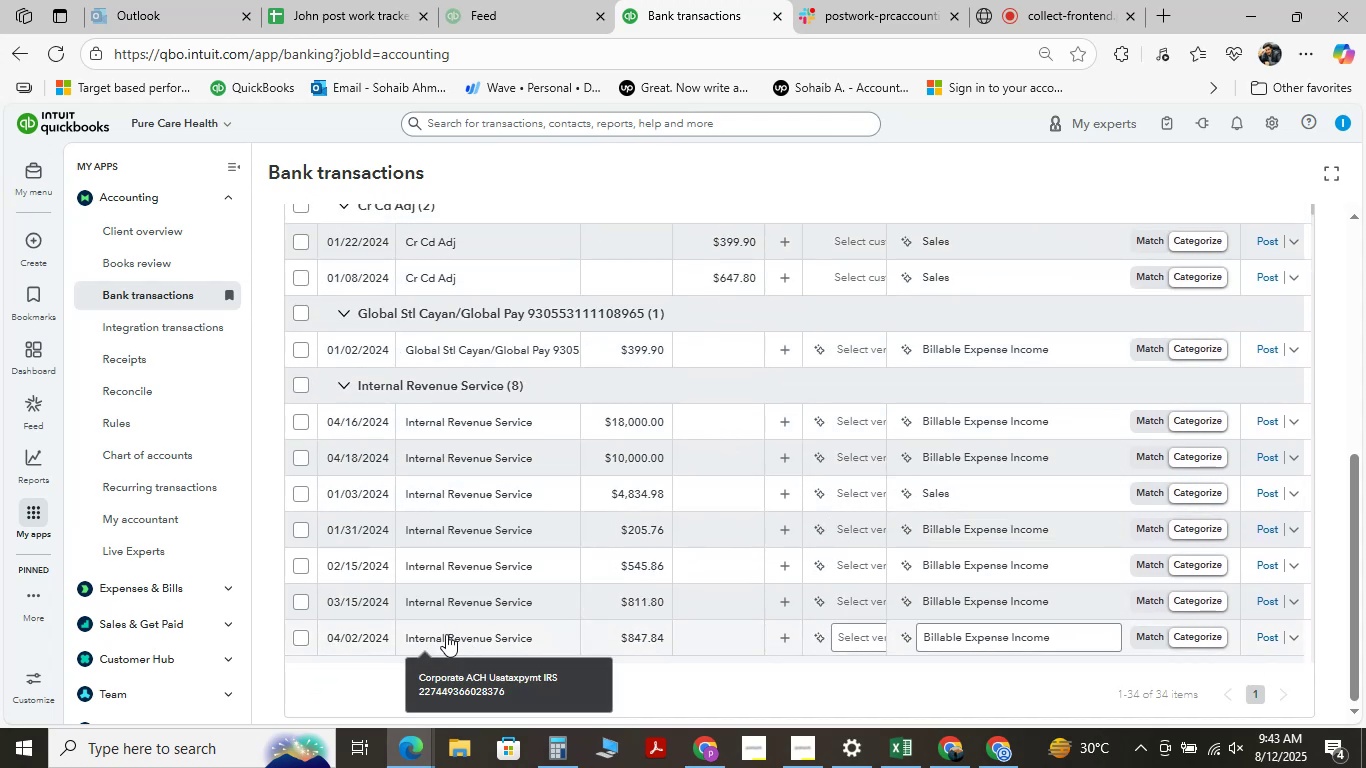 
mouse_move([541, 421])
 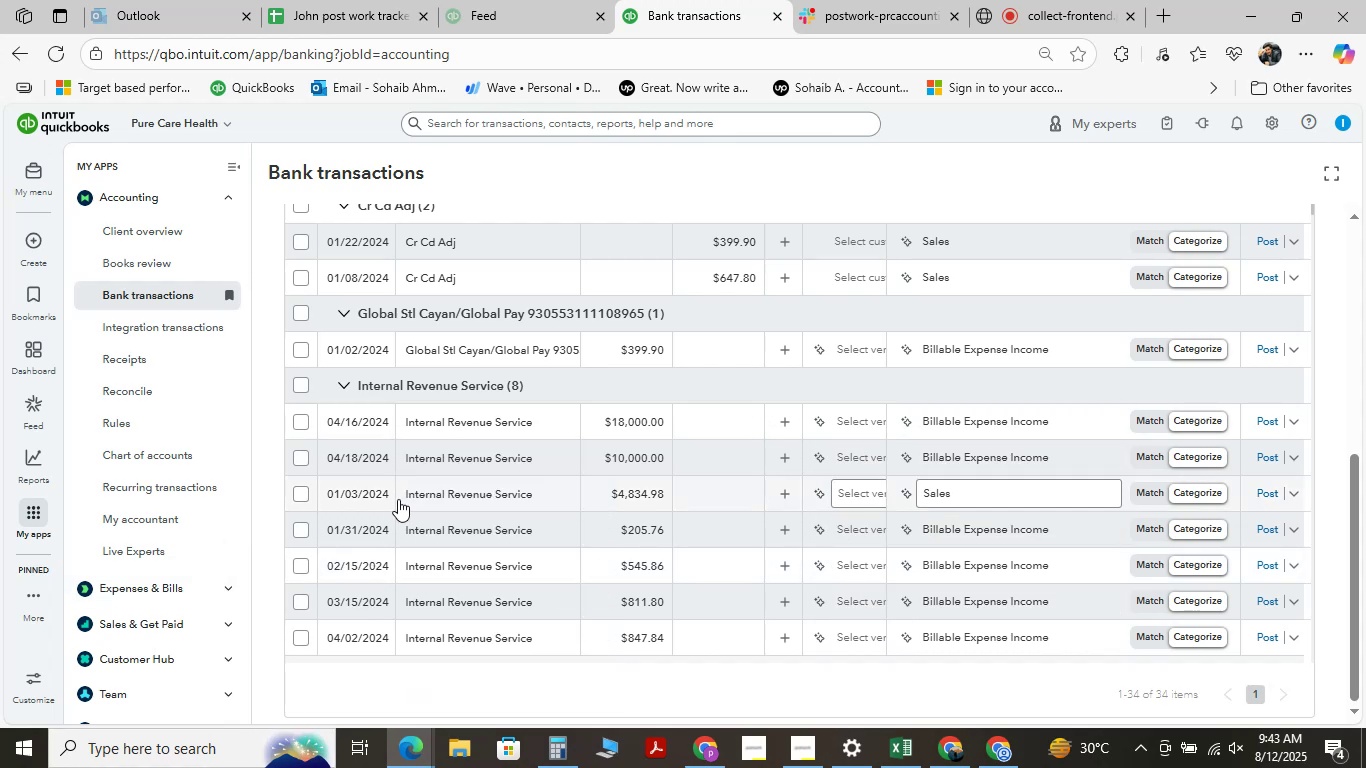 
wait(12.77)
 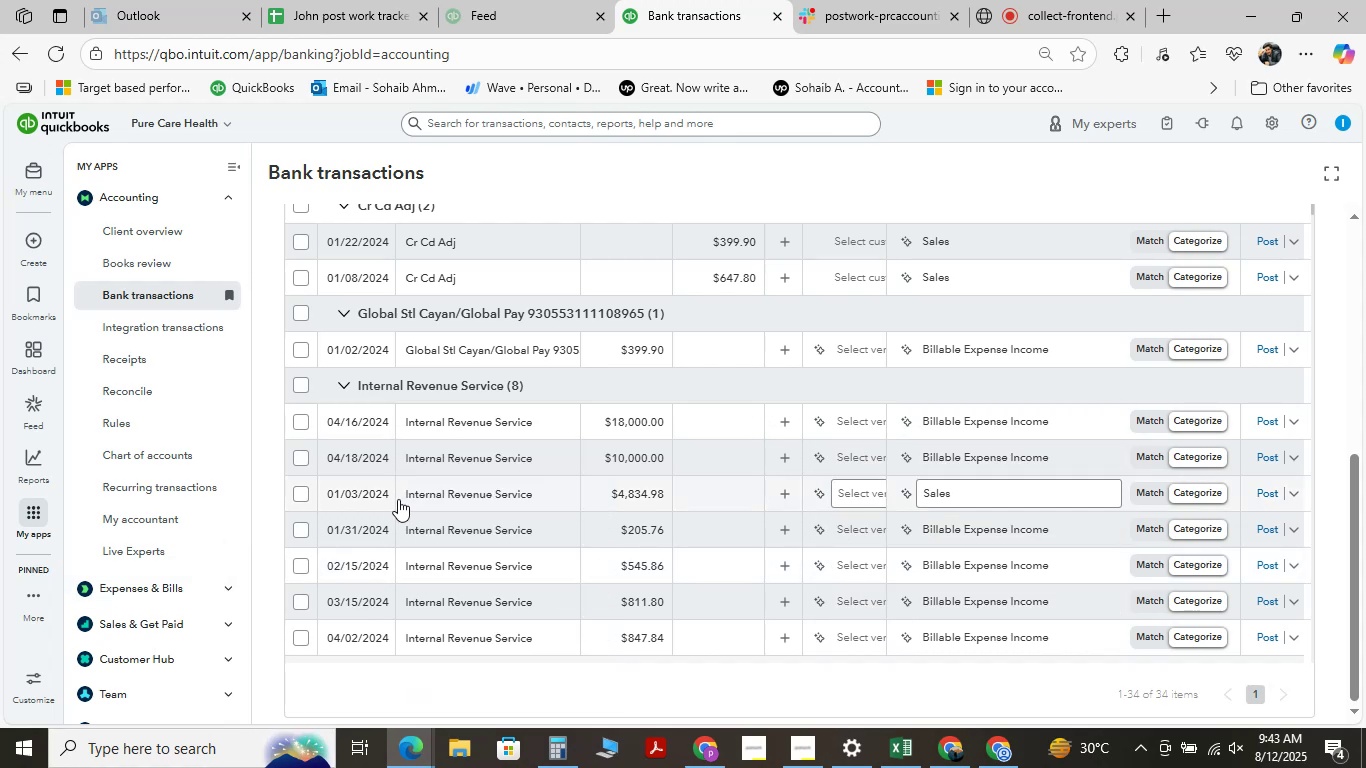 
left_click([458, 422])
 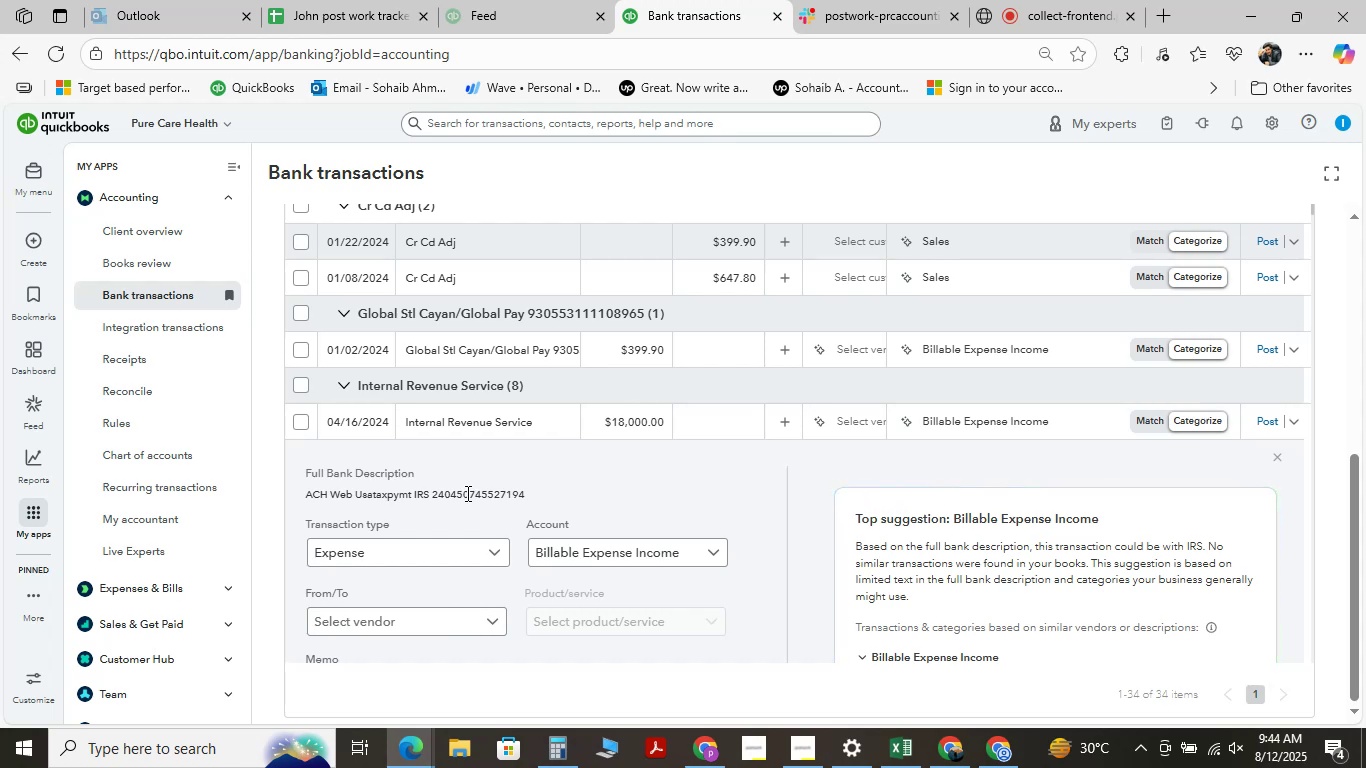 
wait(12.43)
 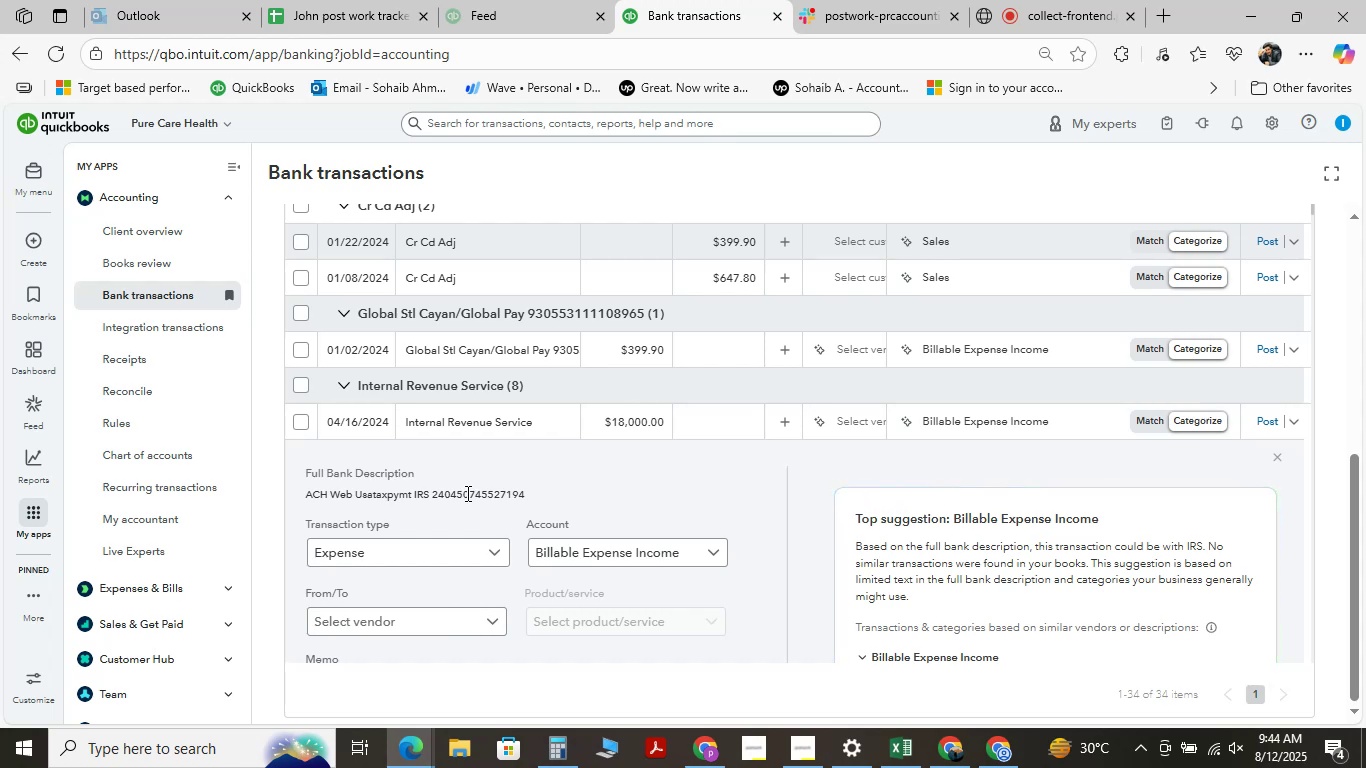 
scroll: coordinate [427, 533], scroll_direction: down, amount: 1.0
 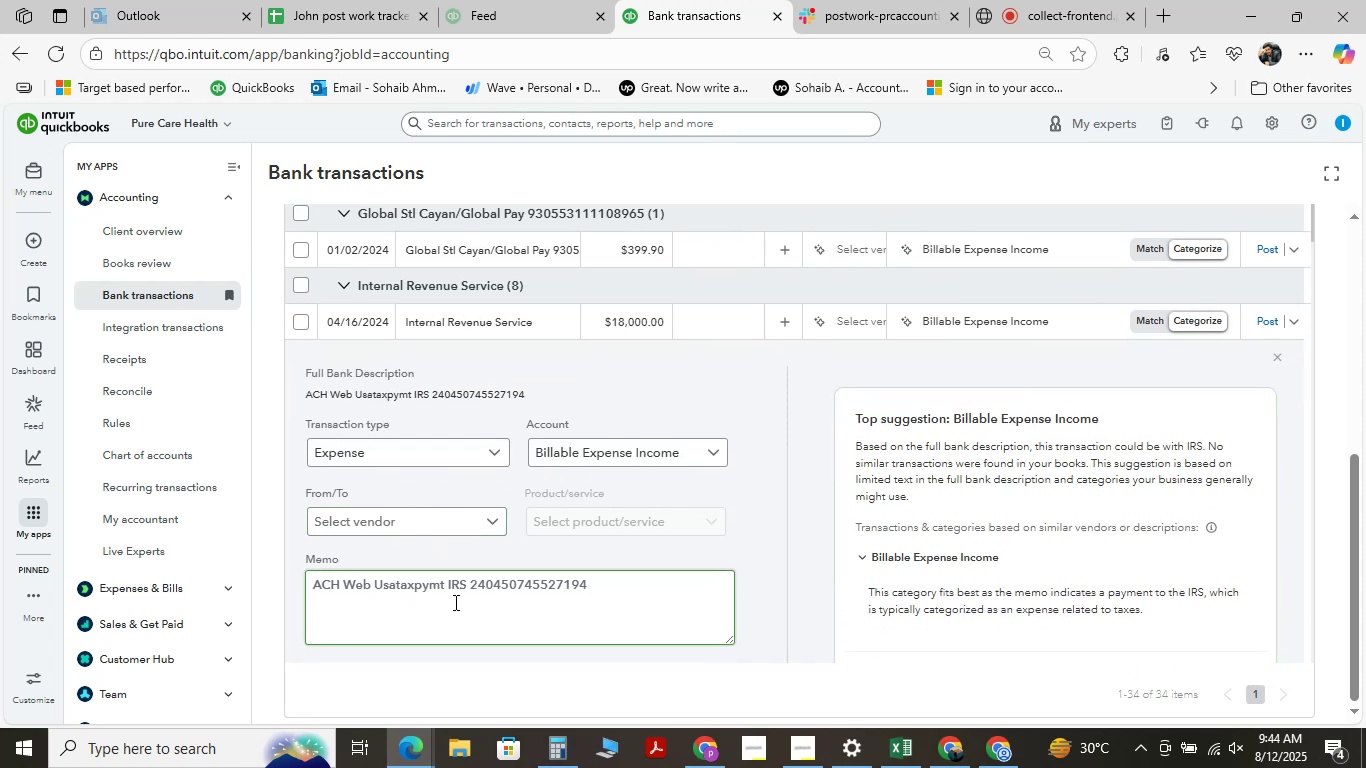 
mouse_move([1221, 373])
 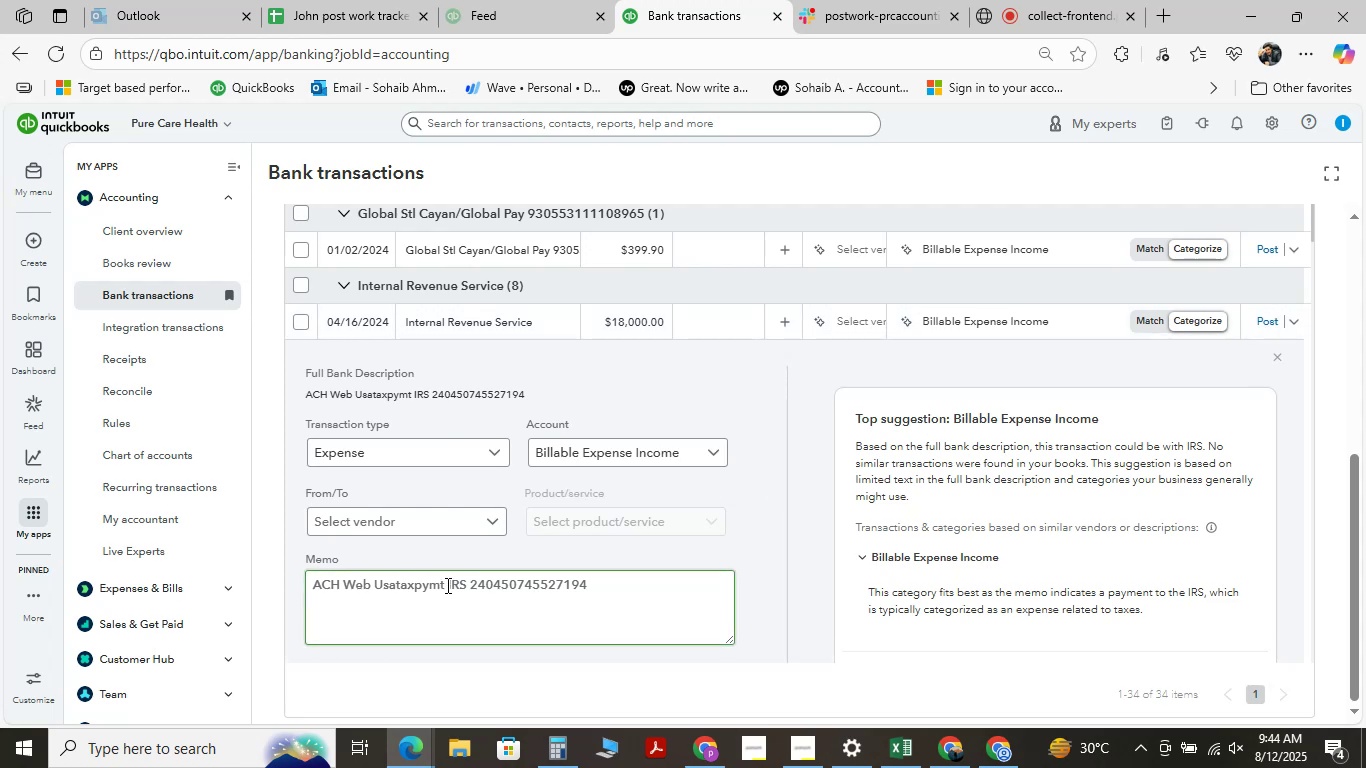 
left_click_drag(start_coordinate=[465, 584], to_coordinate=[373, 596])
 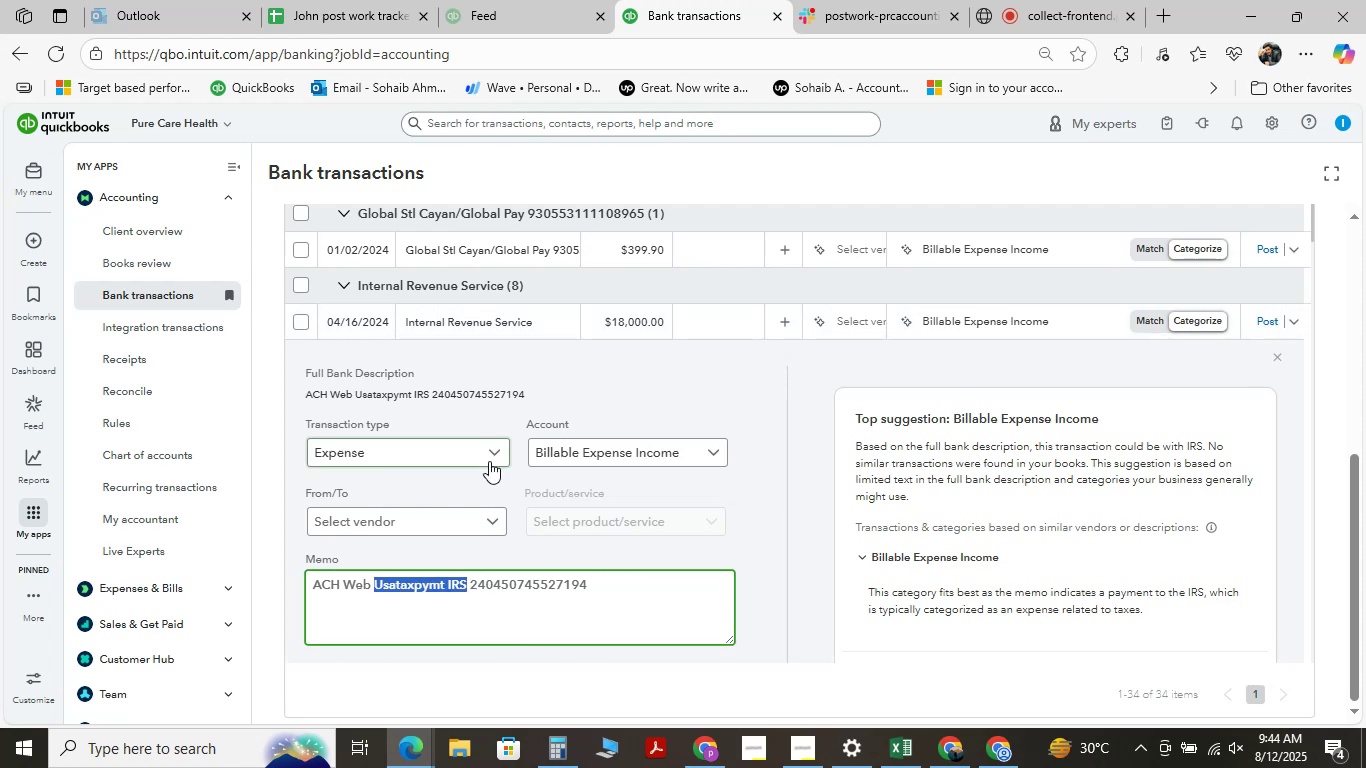 
scroll: coordinate [415, 457], scroll_direction: up, amount: 1.0
 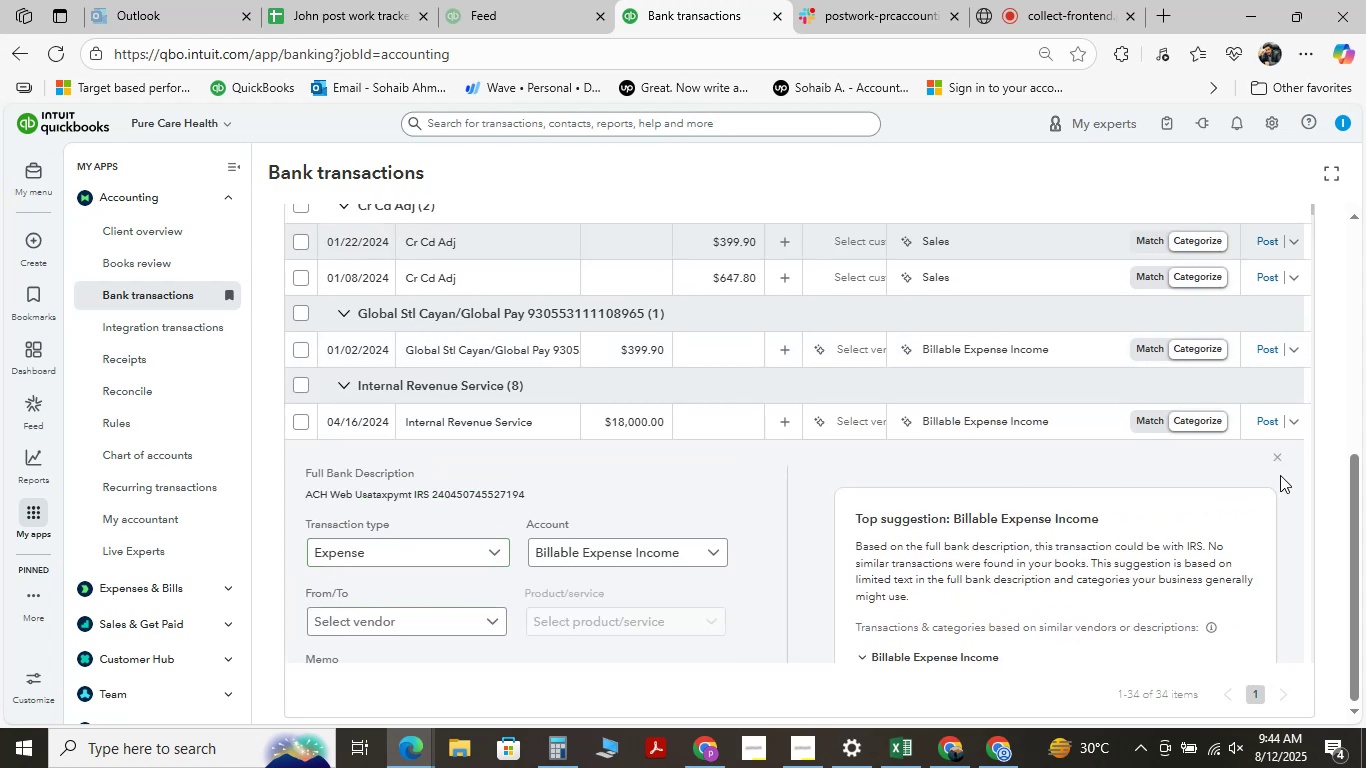 
left_click([1276, 459])
 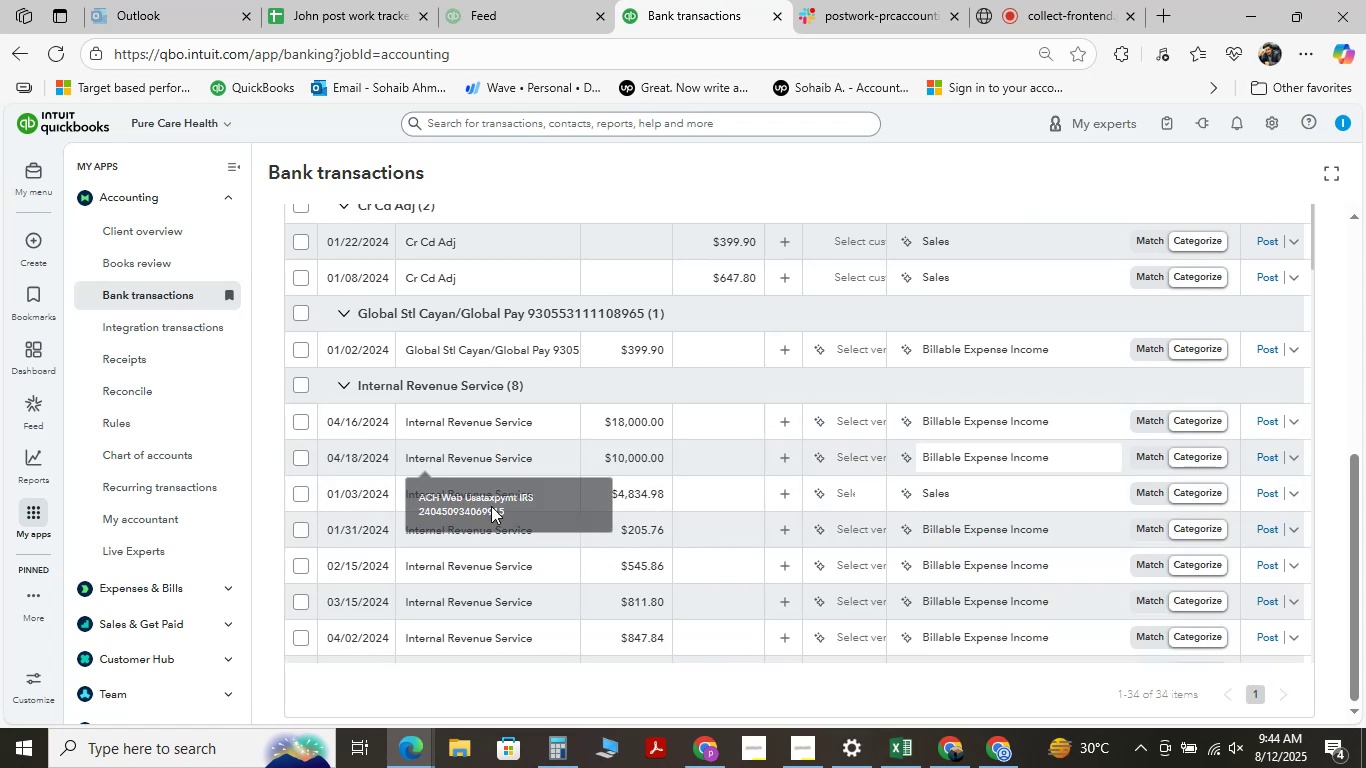 
left_click([487, 530])
 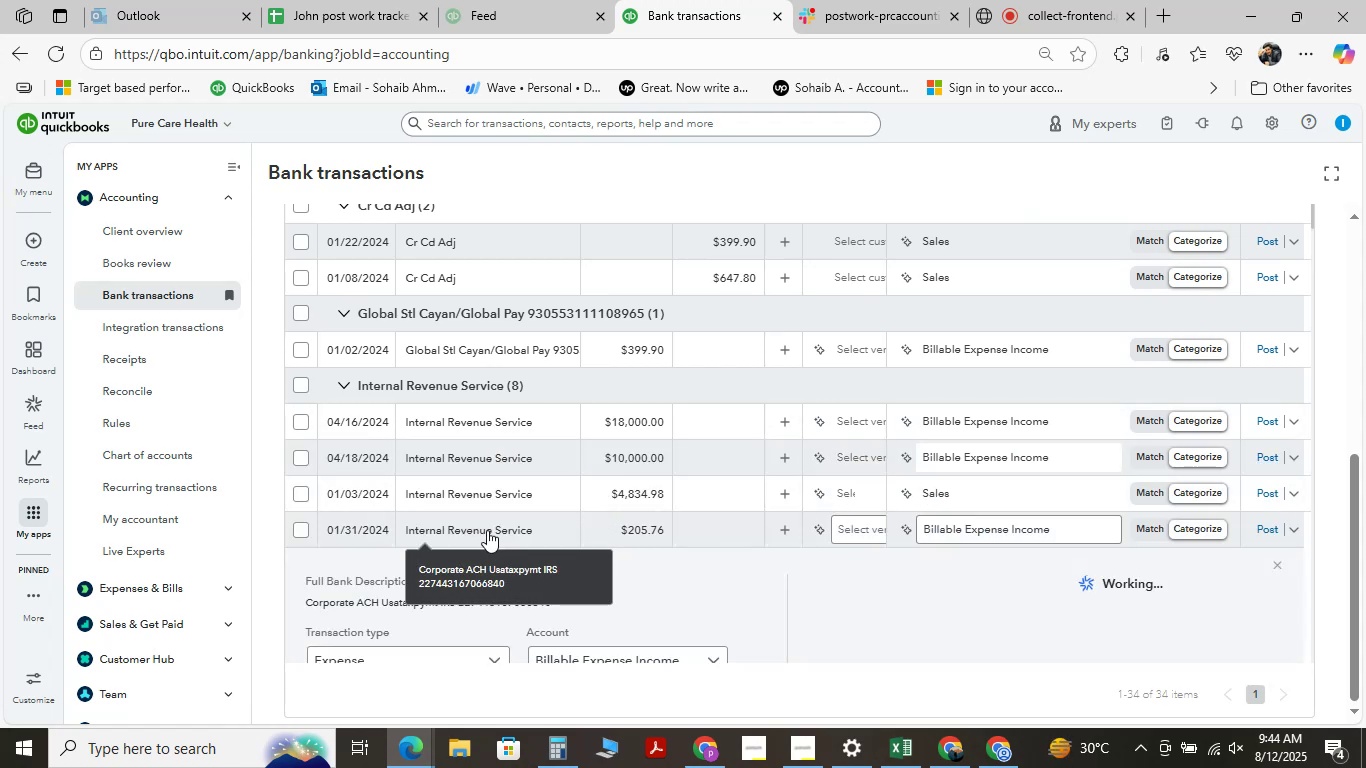 
scroll: coordinate [537, 438], scroll_direction: down, amount: 2.0
 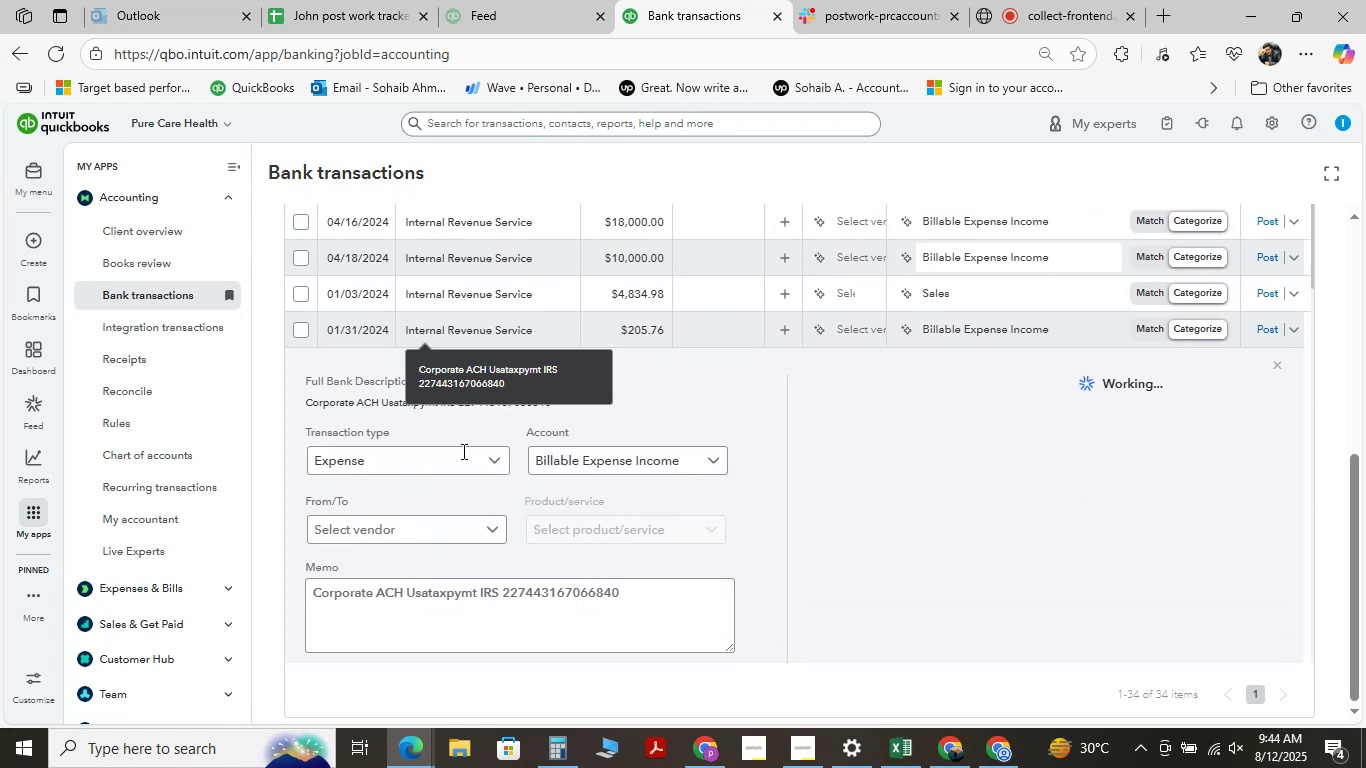 
mouse_move([358, 417])
 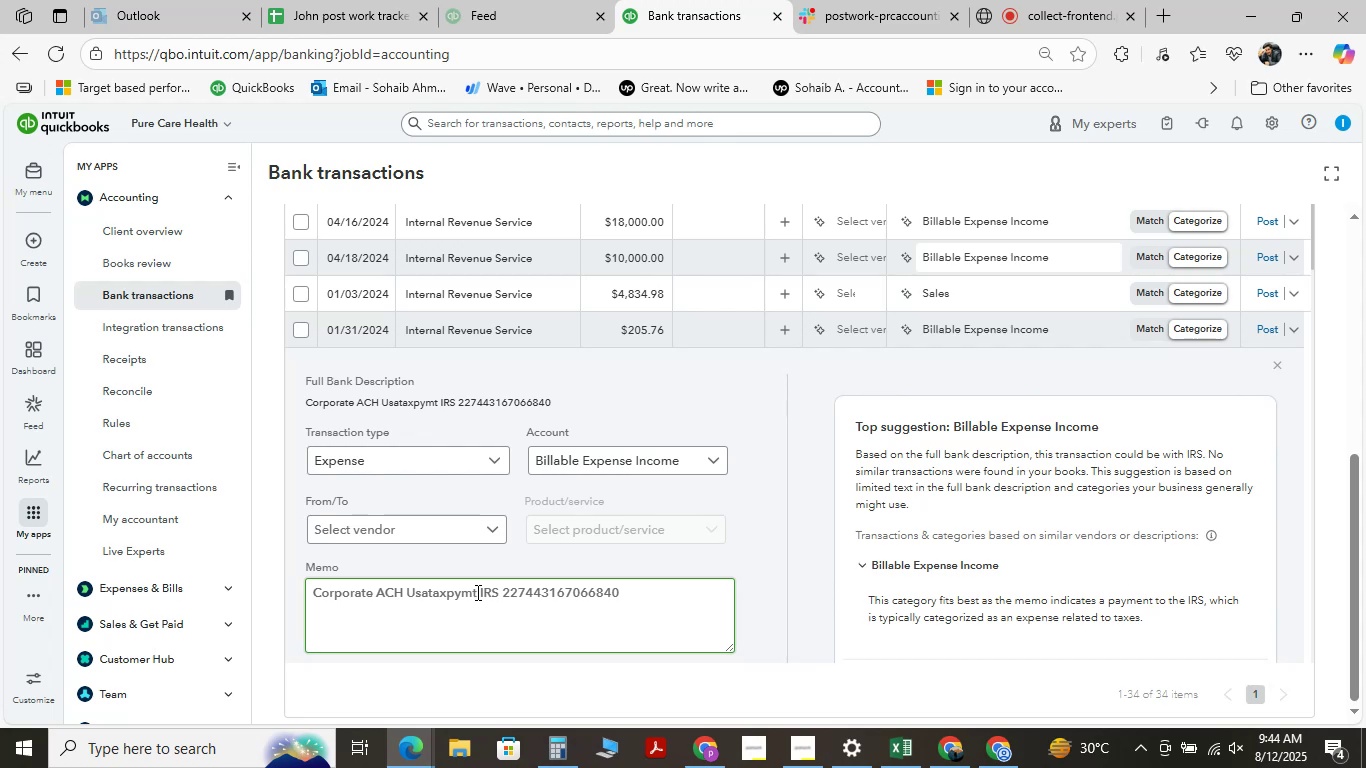 
left_click_drag(start_coordinate=[497, 595], to_coordinate=[407, 591])
 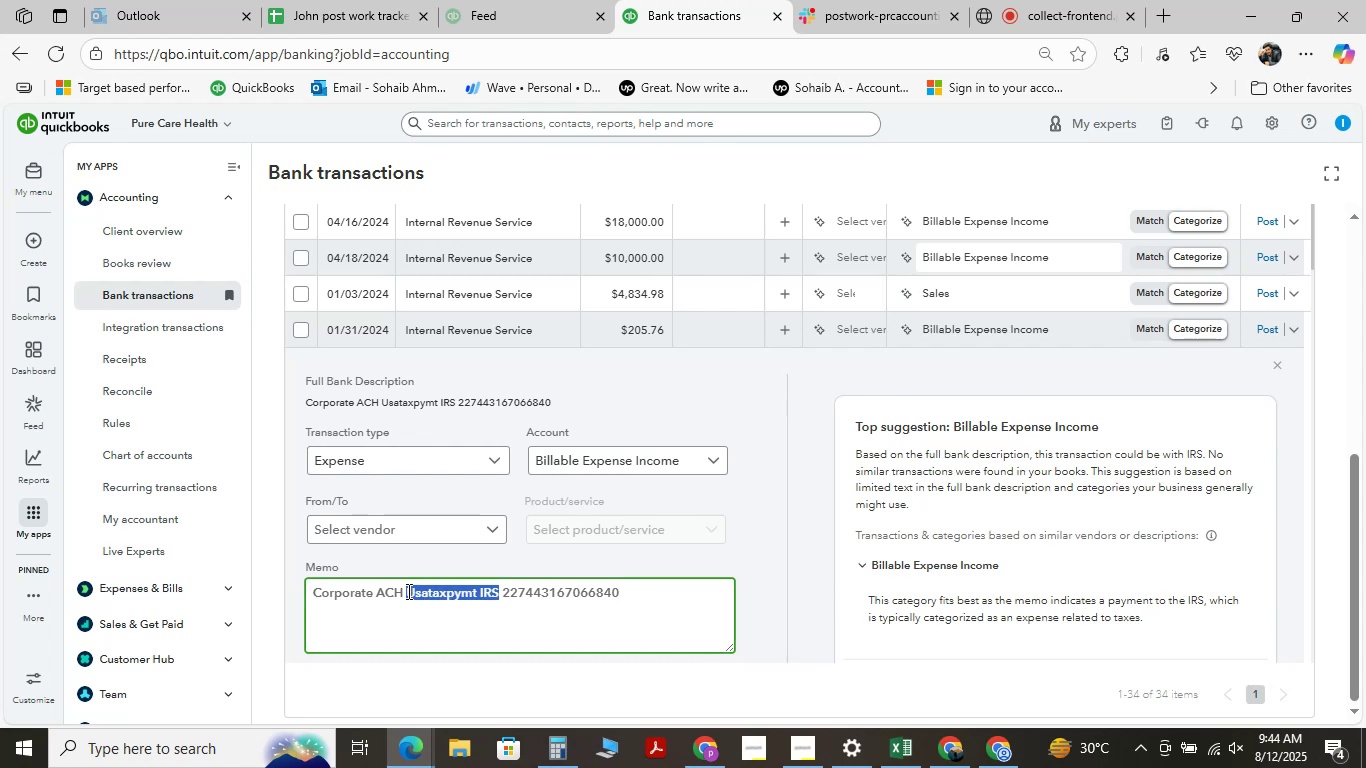 
key(Control+C)
 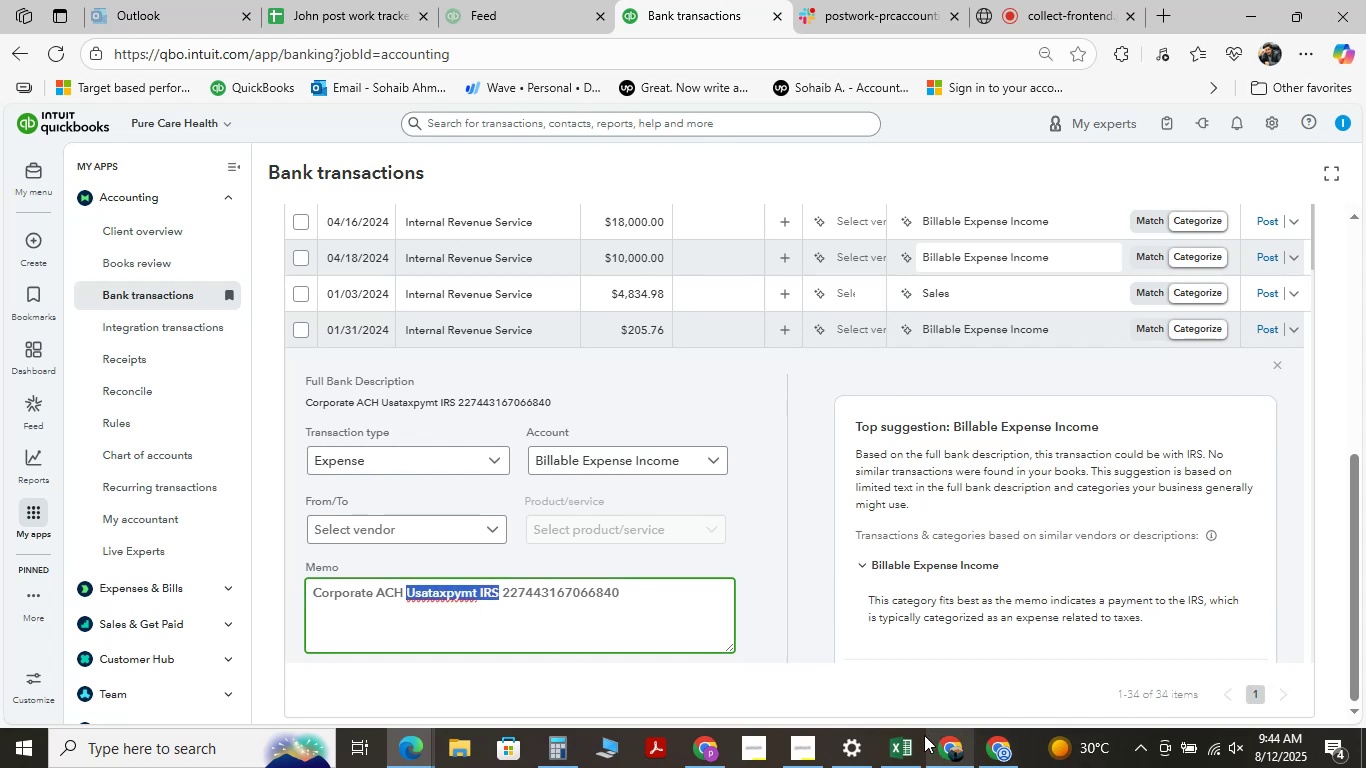 
left_click([907, 741])
 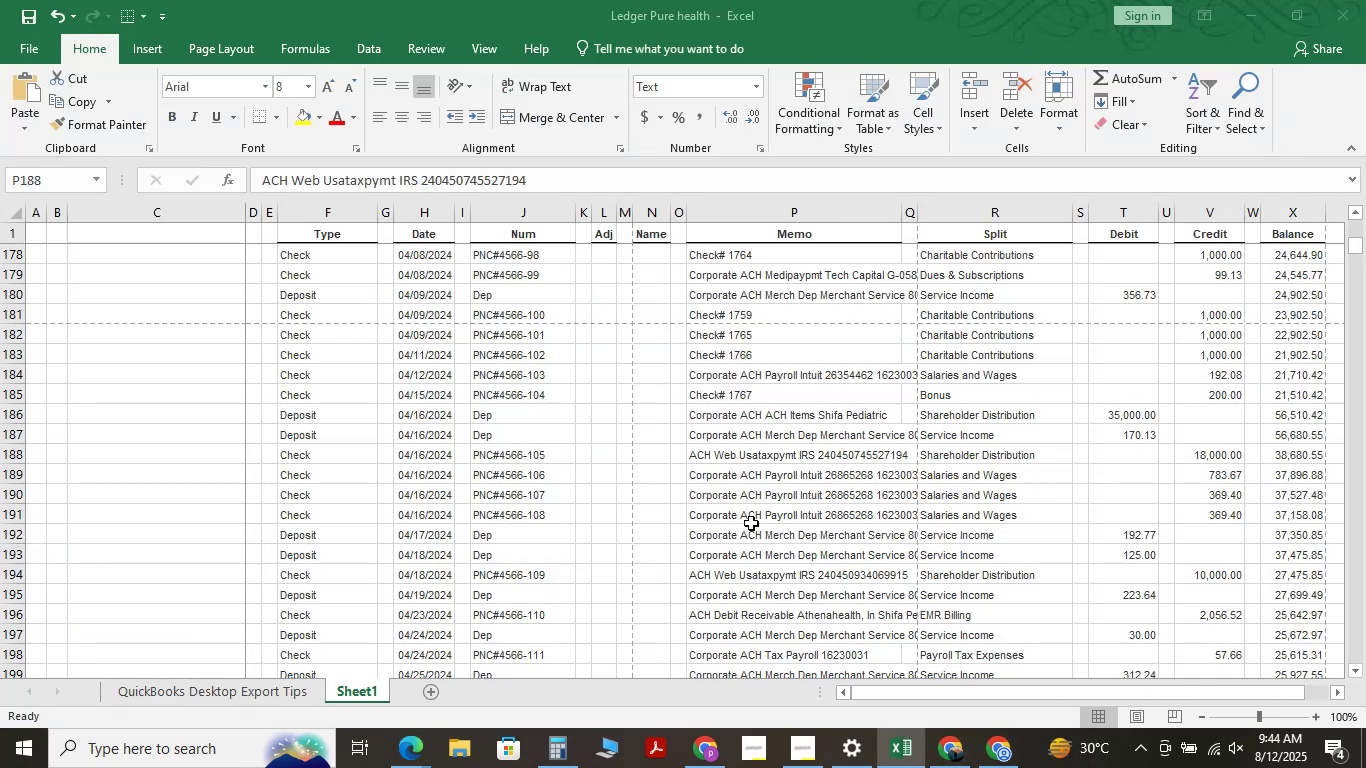 
key(Control+F)
 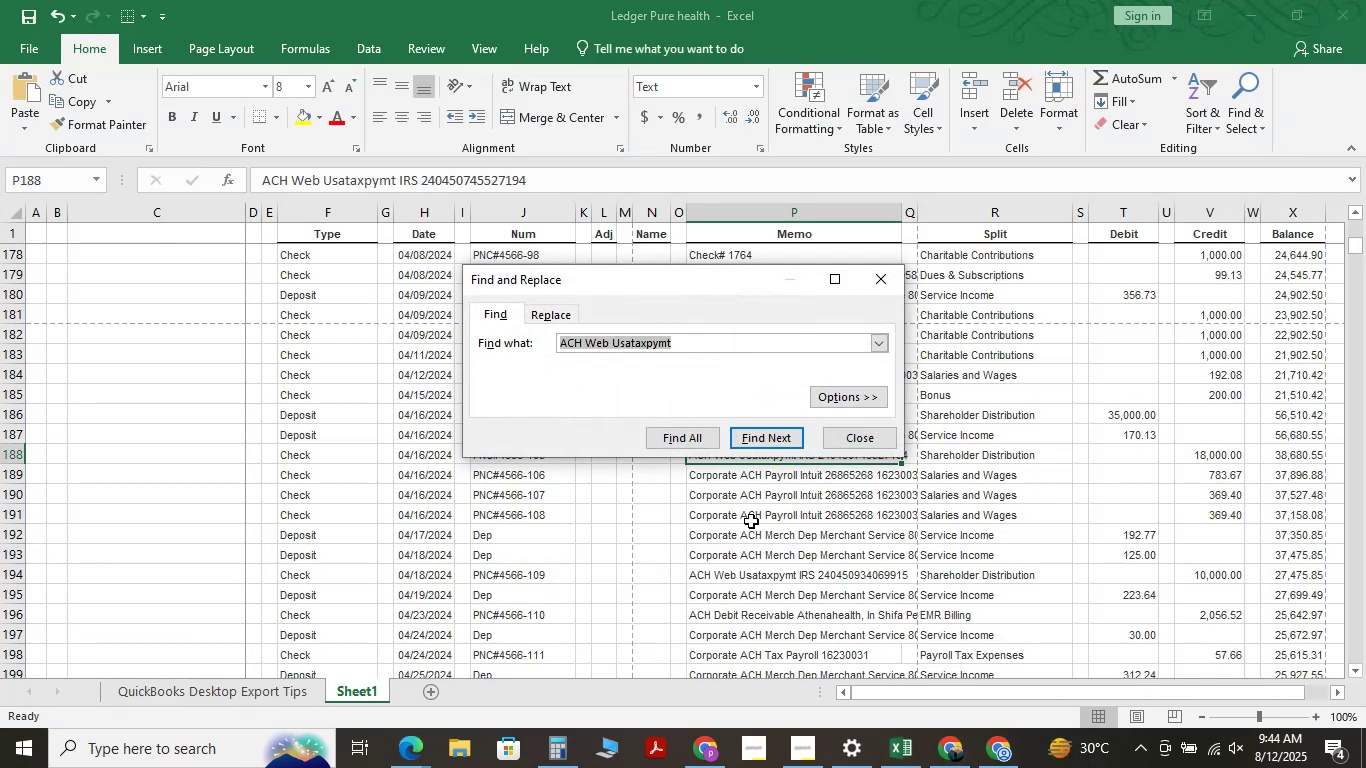 
key(Space)
 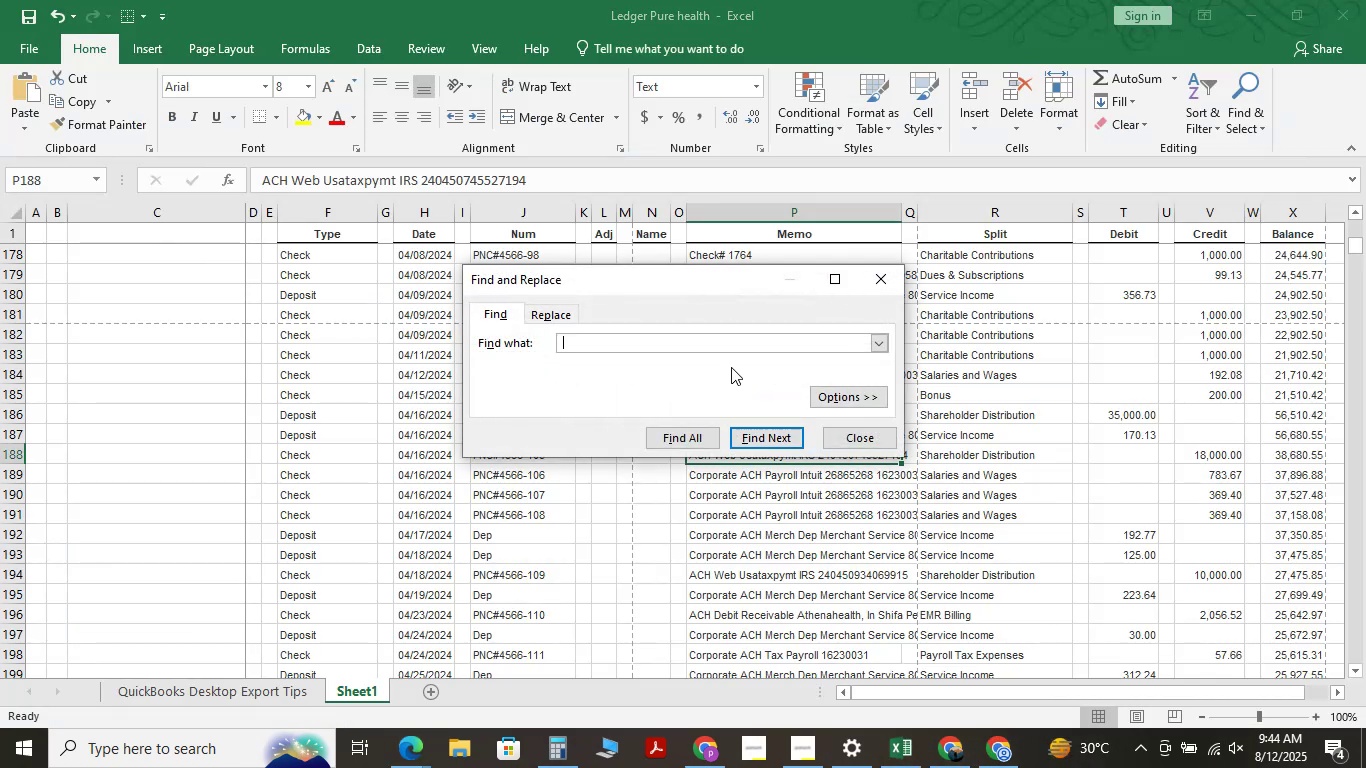 
key(Backspace)
 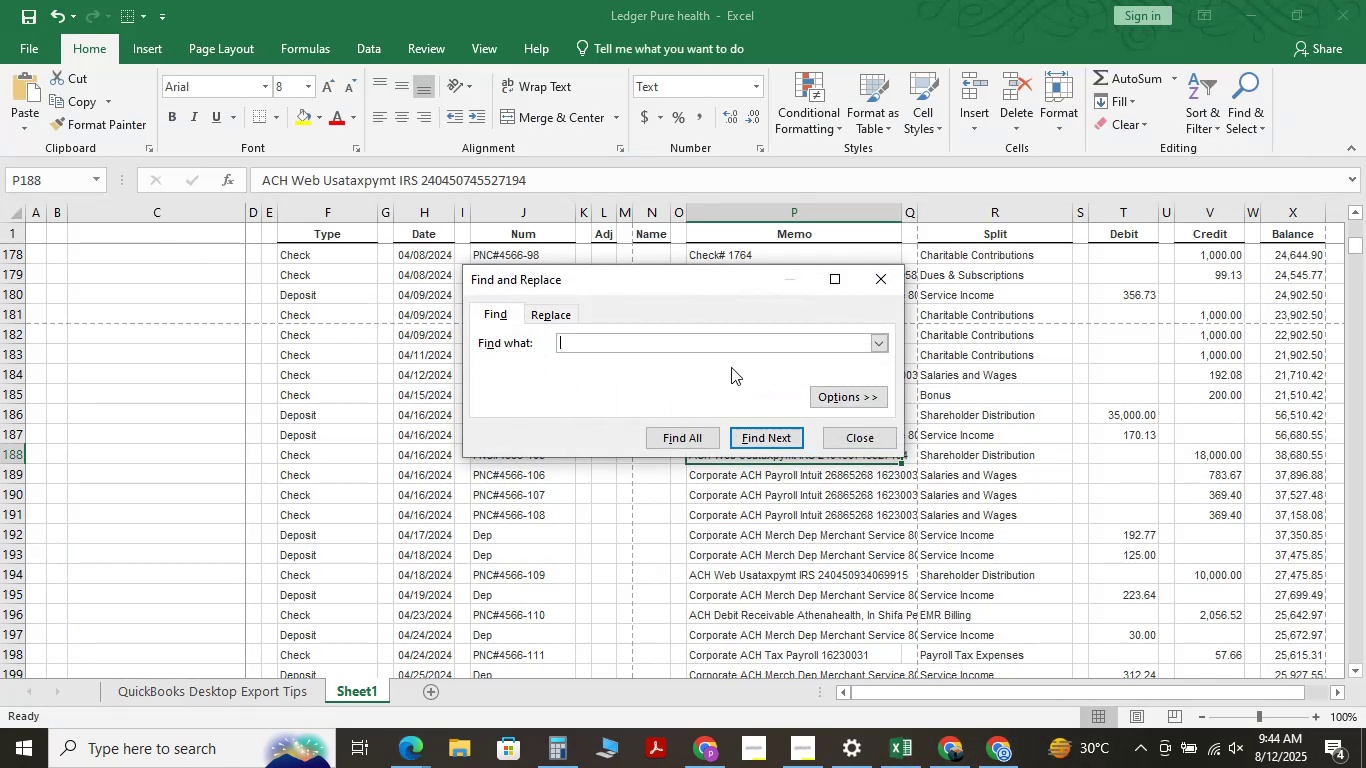 
key(Control+V)
 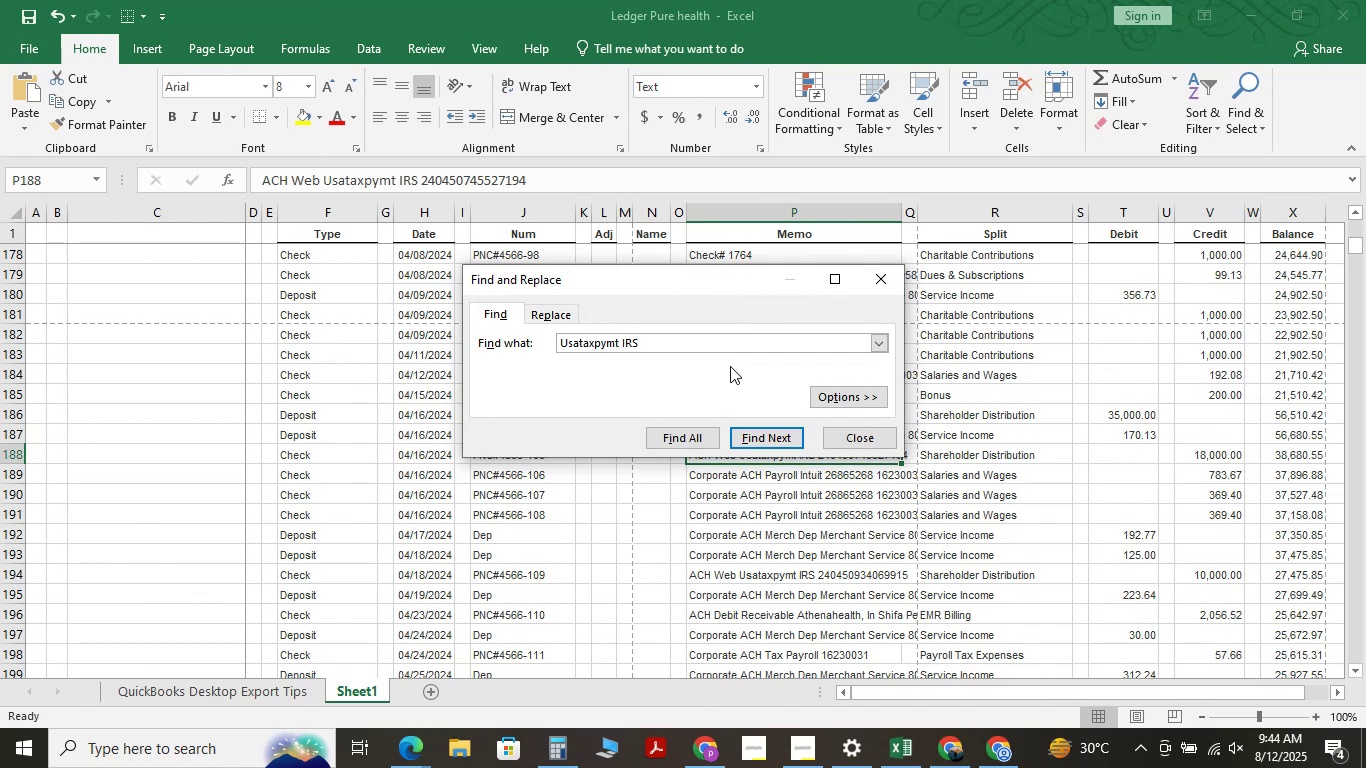 
key(NumpadEnter)
 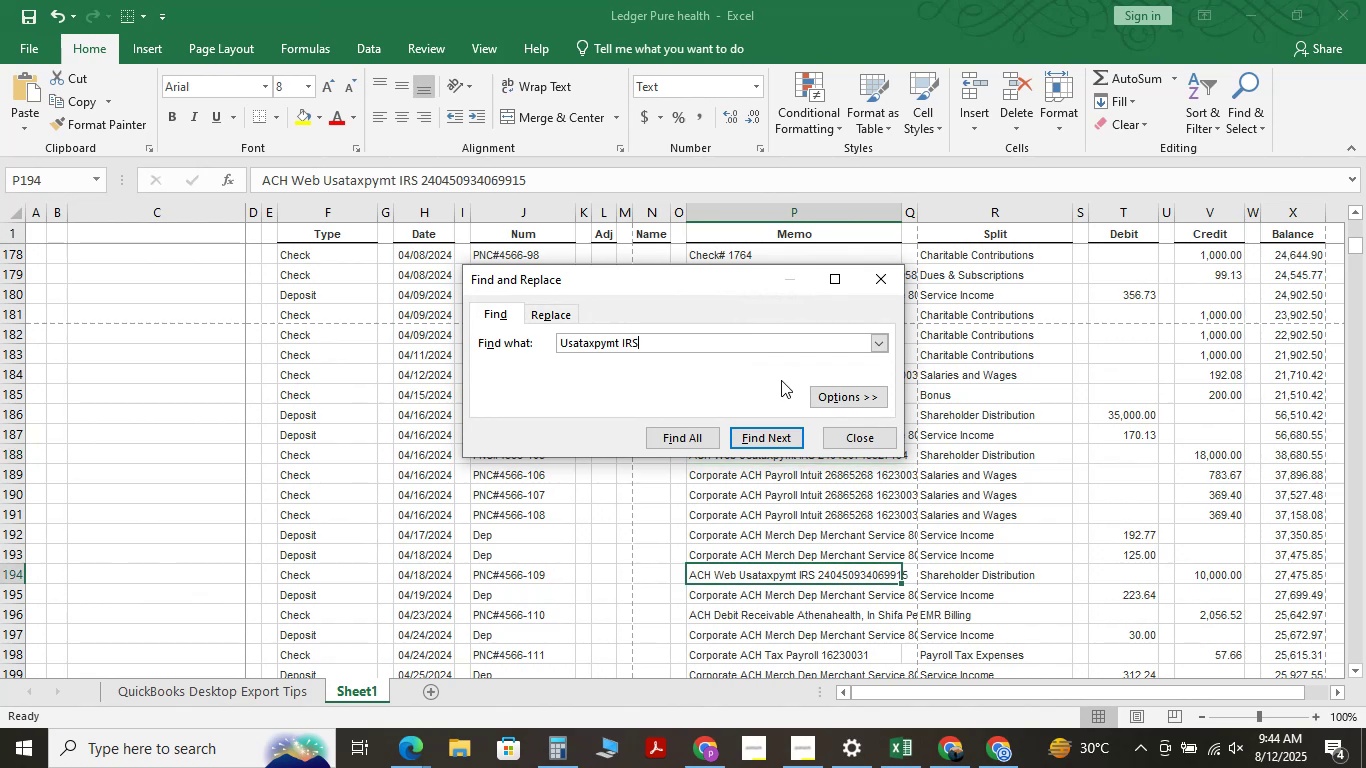 
key(NumpadEnter)
 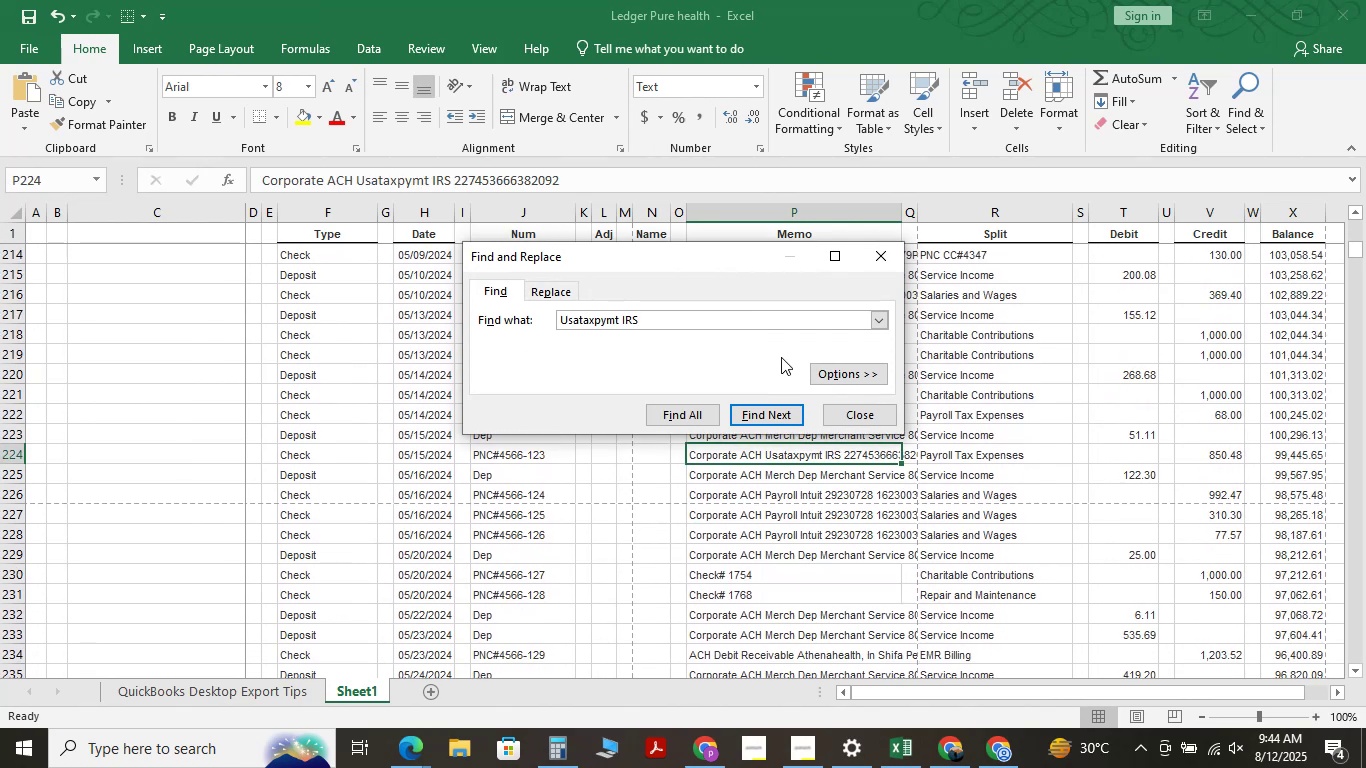 
key(NumpadEnter)
 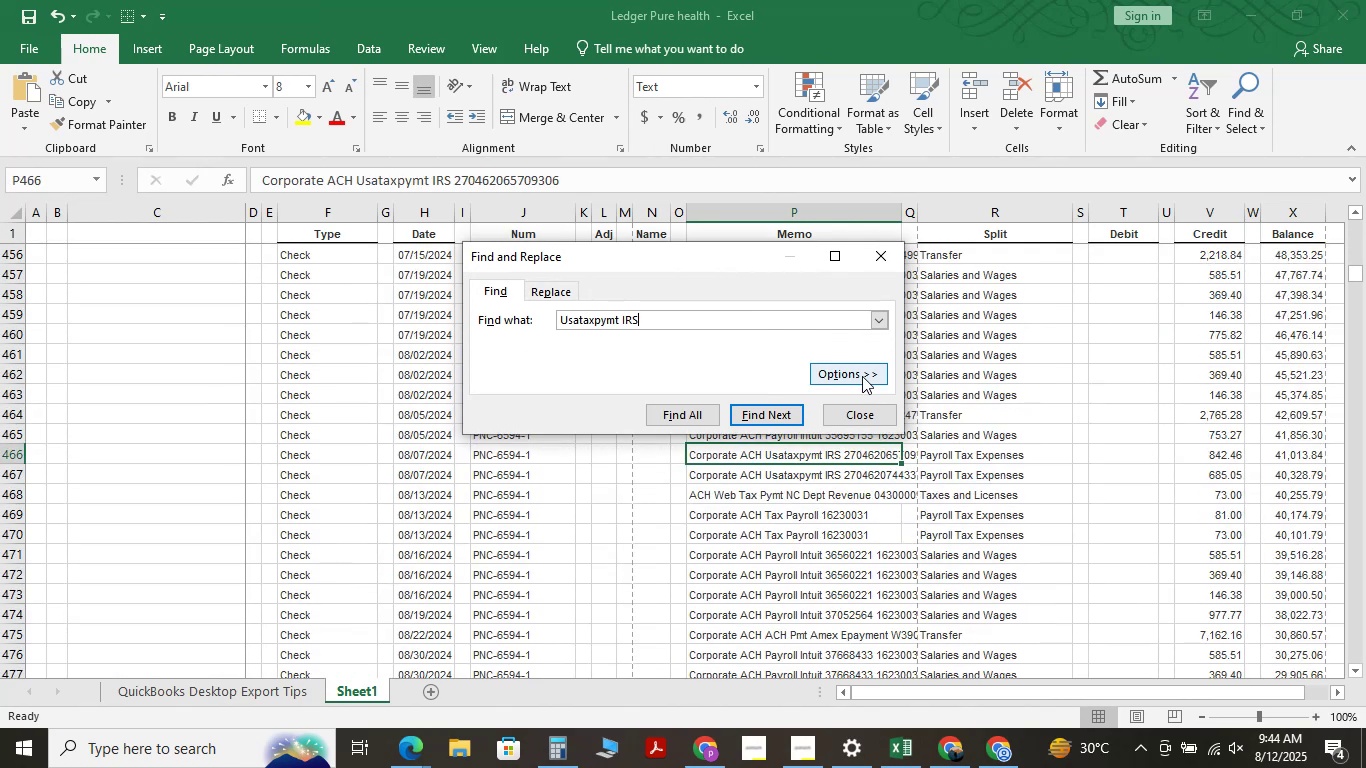 
left_click([848, 420])
 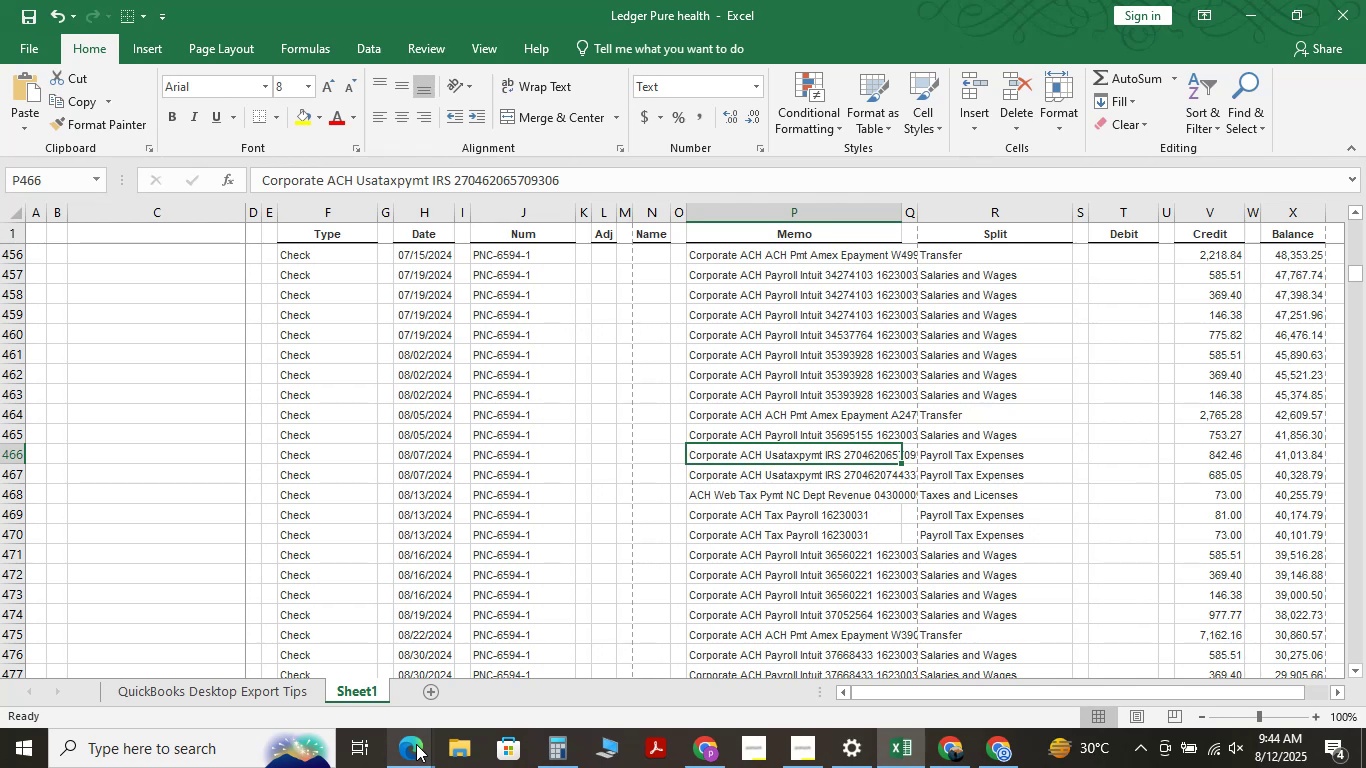 
left_click([368, 669])
 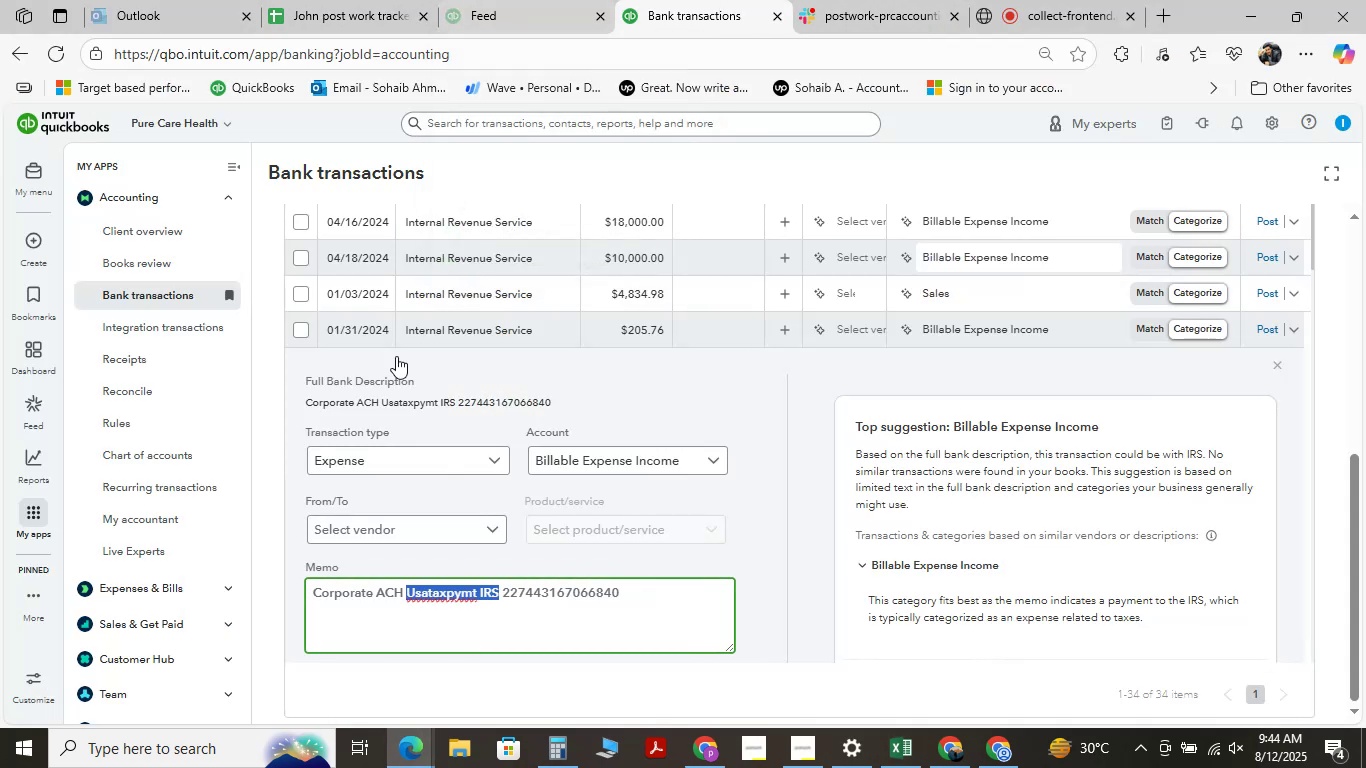 
left_click([490, 467])
 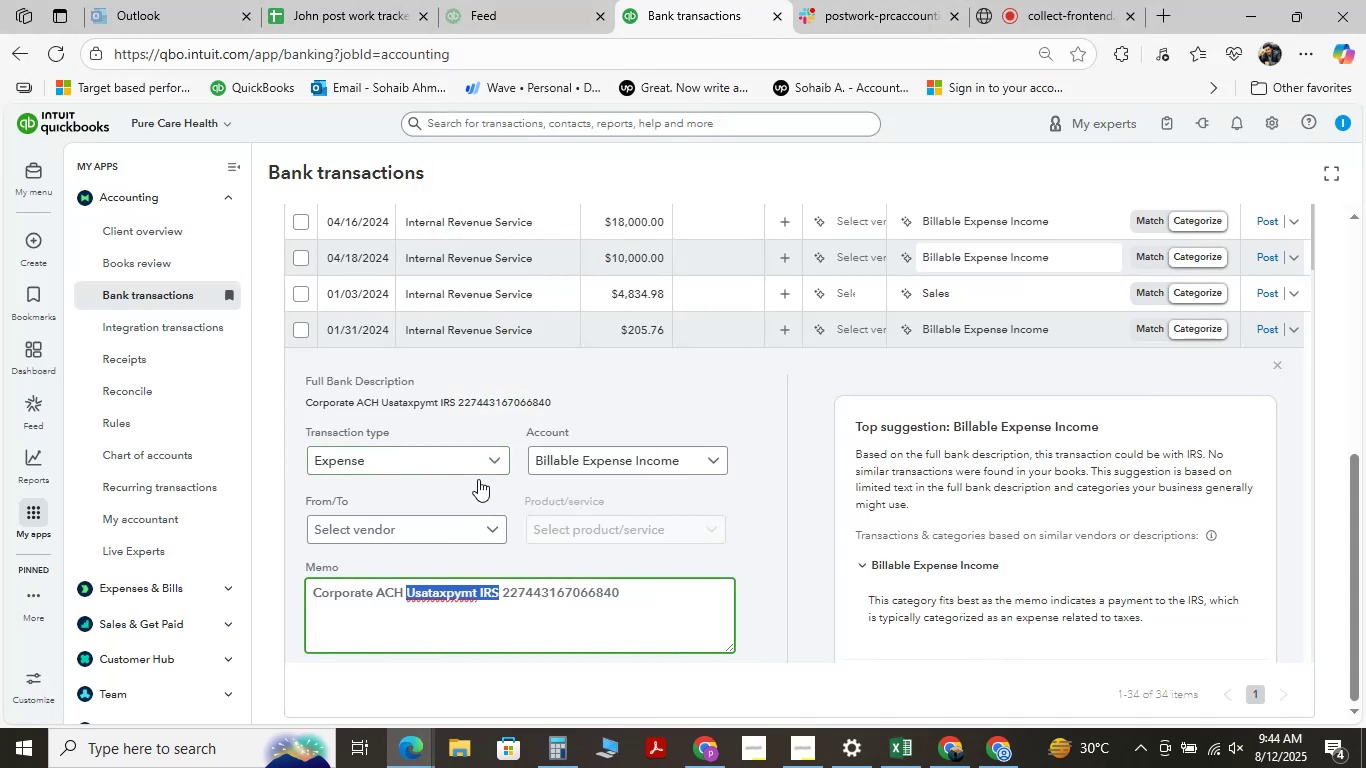 
left_click([485, 458])
 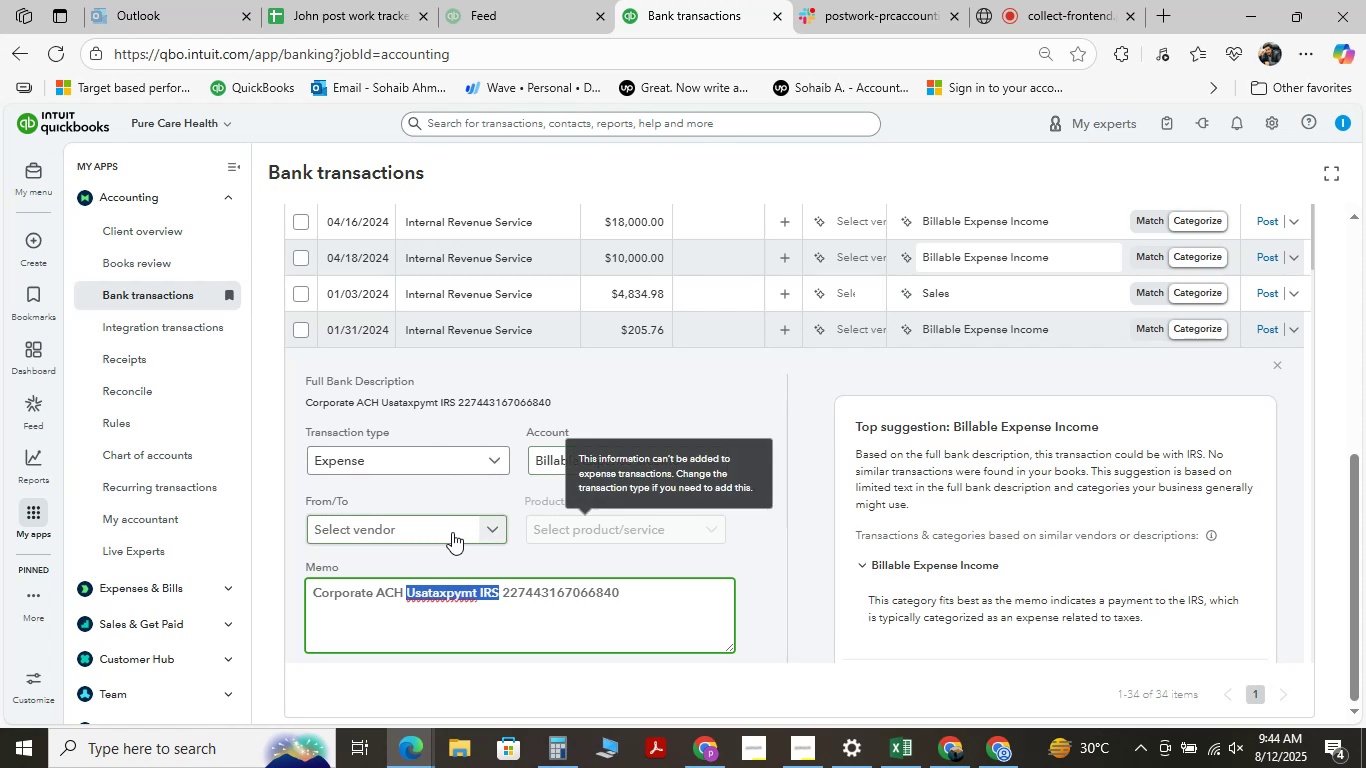 
left_click([442, 533])
 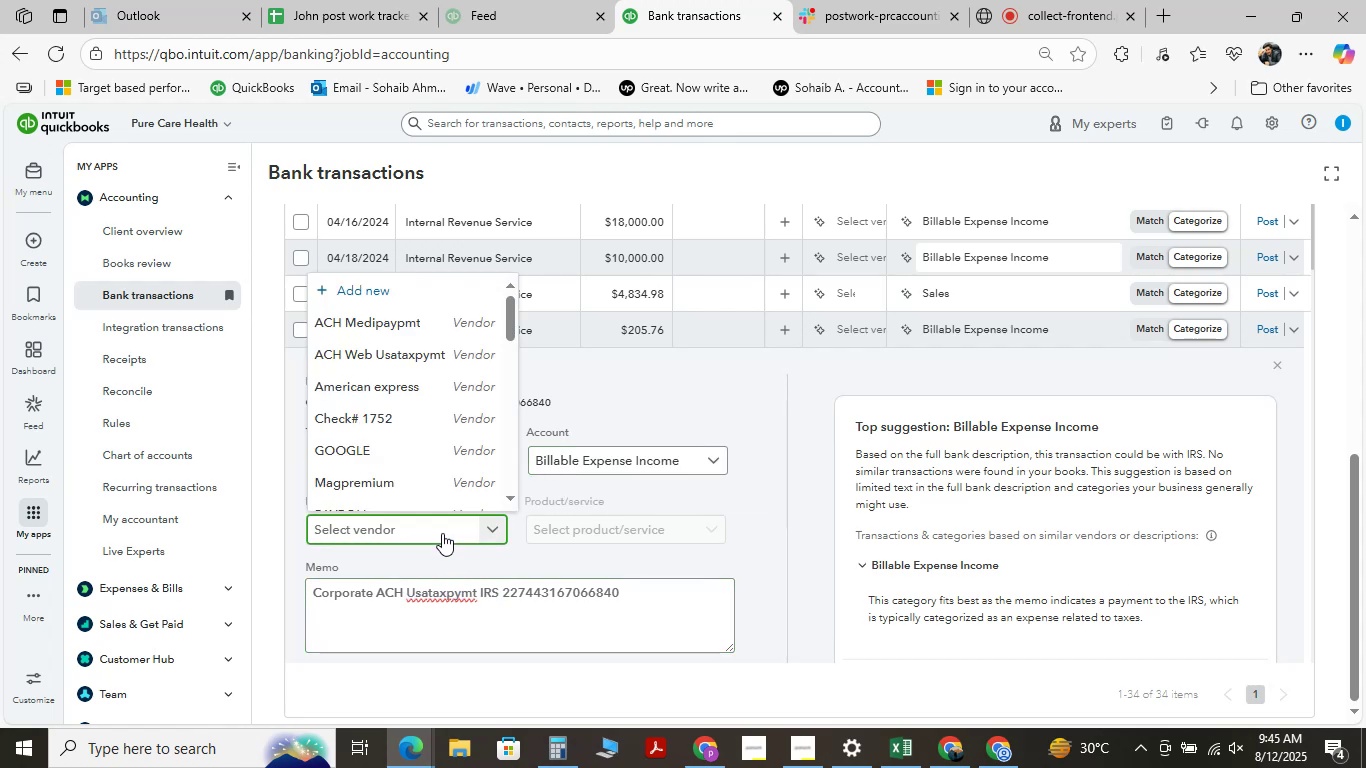 
key(Control+V)
 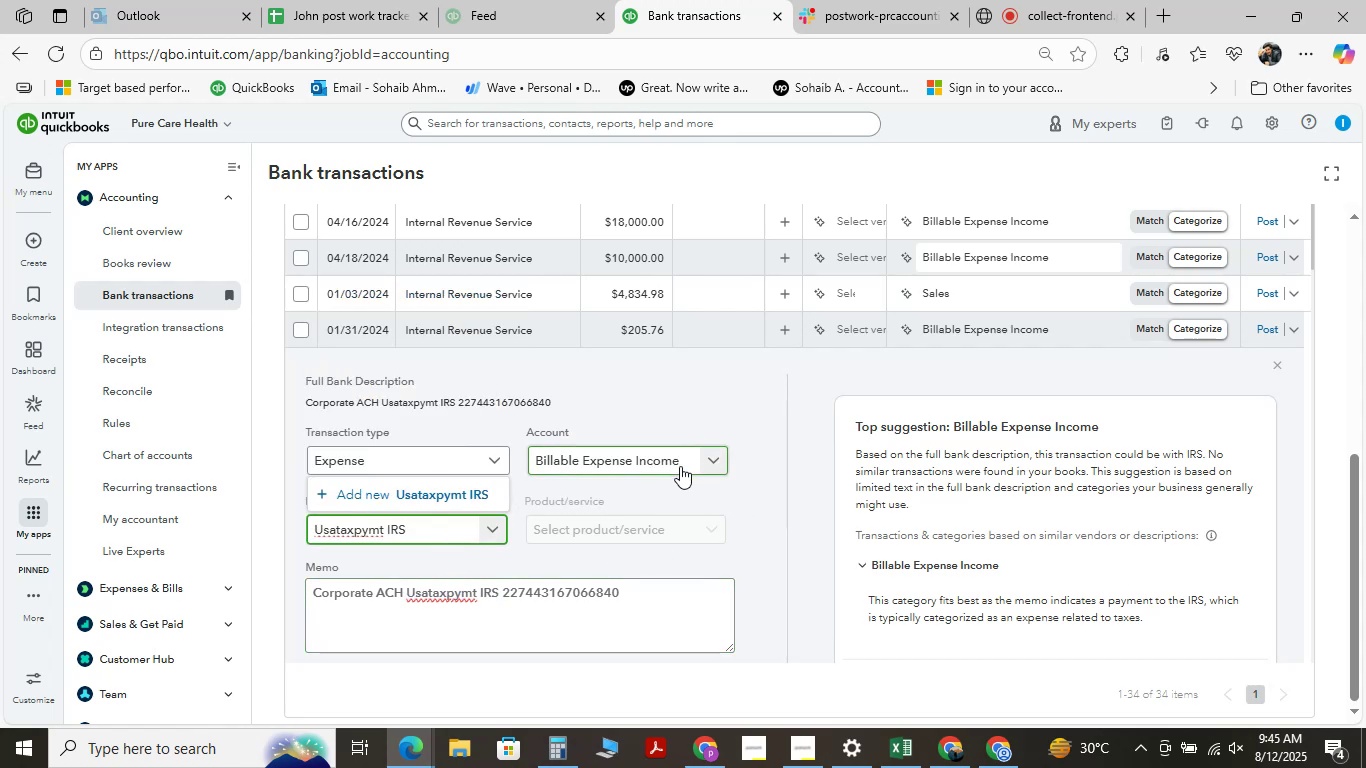 
wait(9.52)
 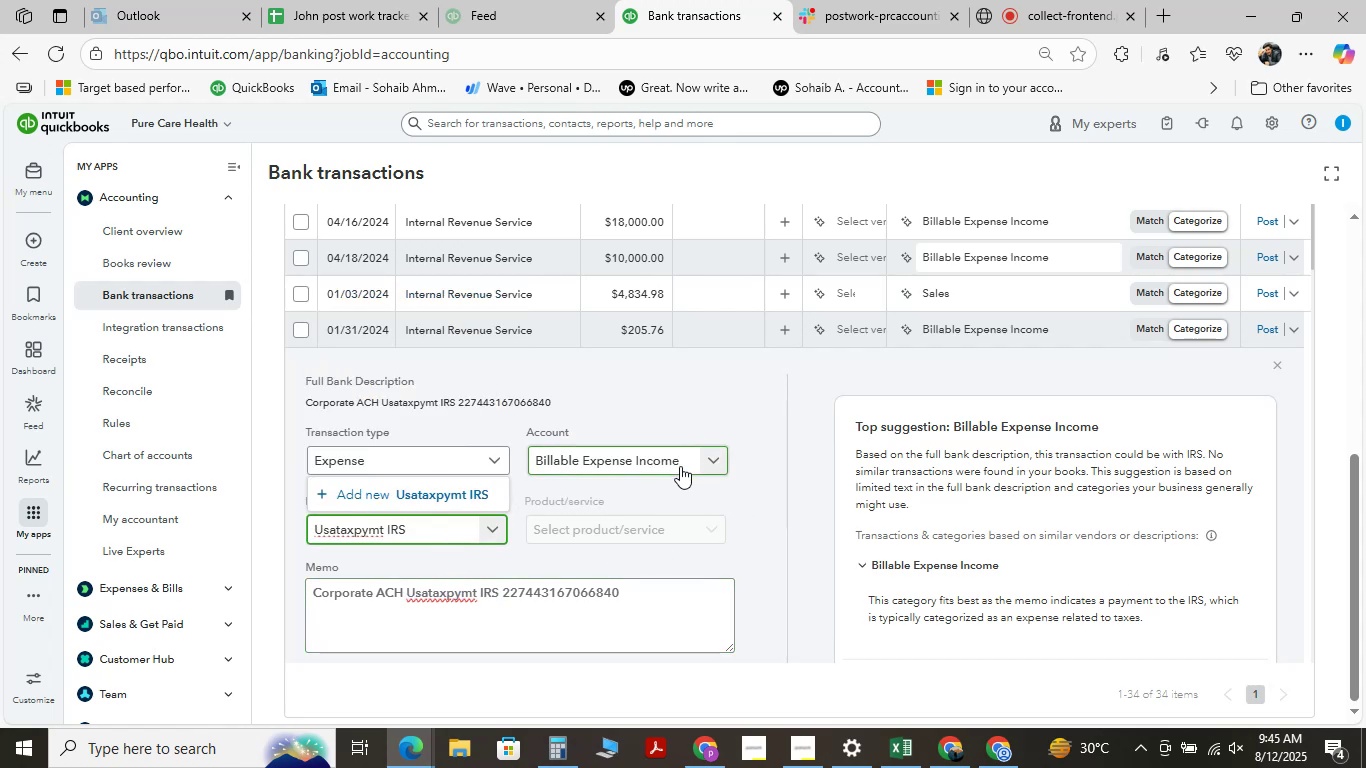 
left_click([426, 496])
 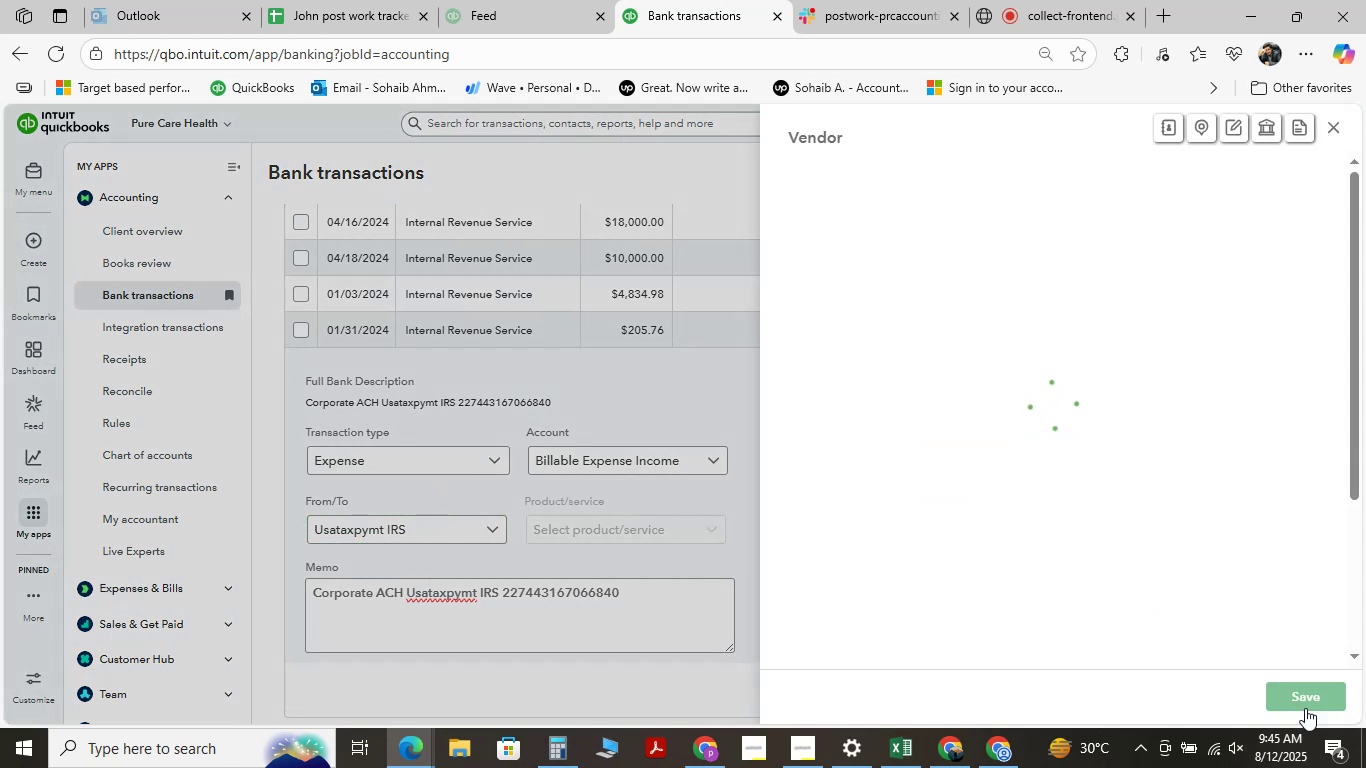 
left_click([1295, 701])
 